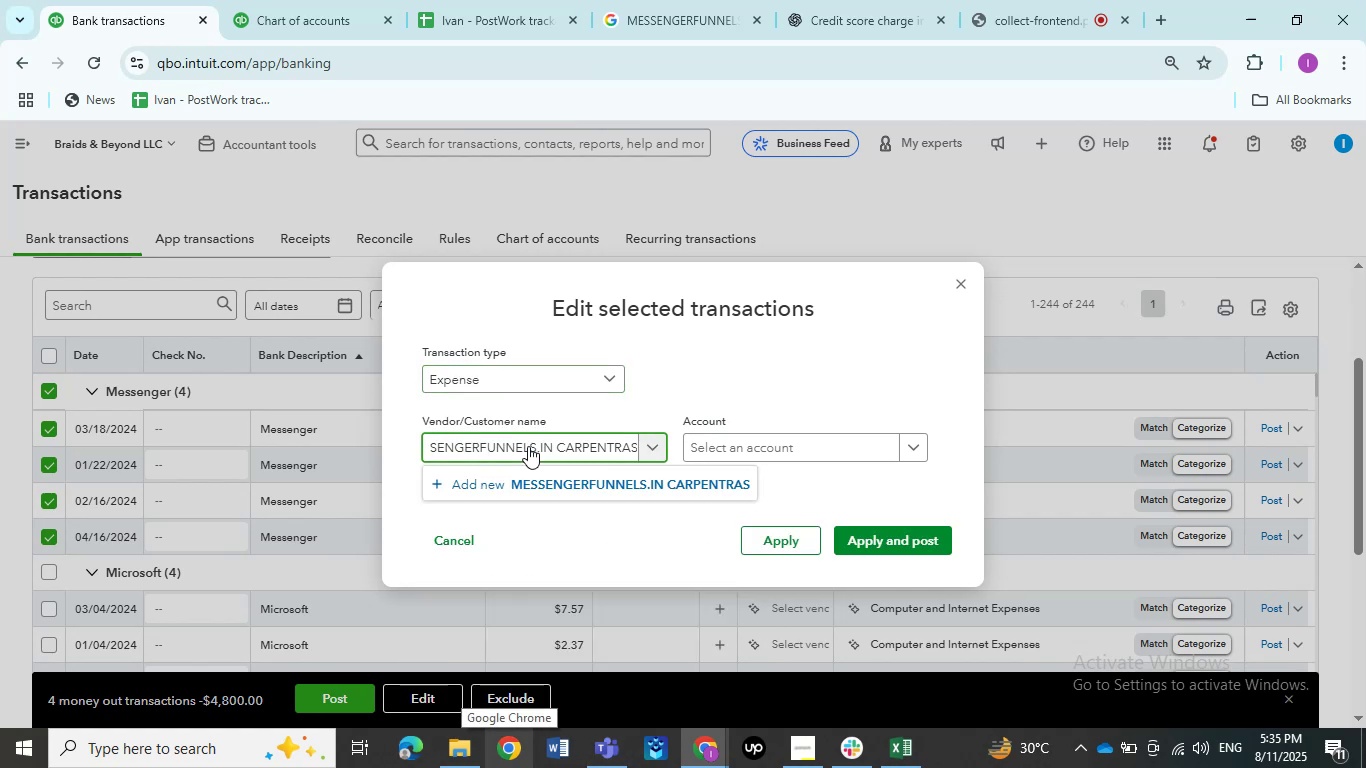 
key(Backspace)
 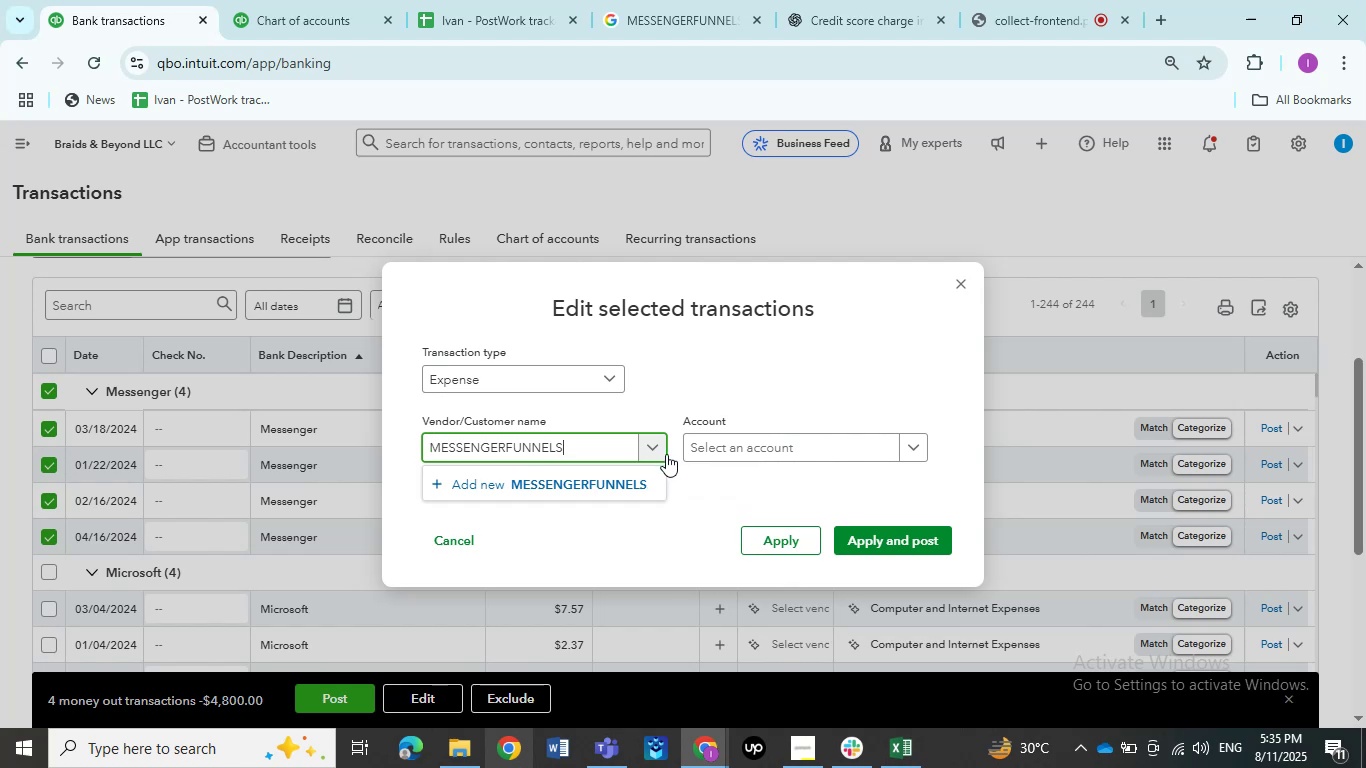 
left_click([648, 472])
 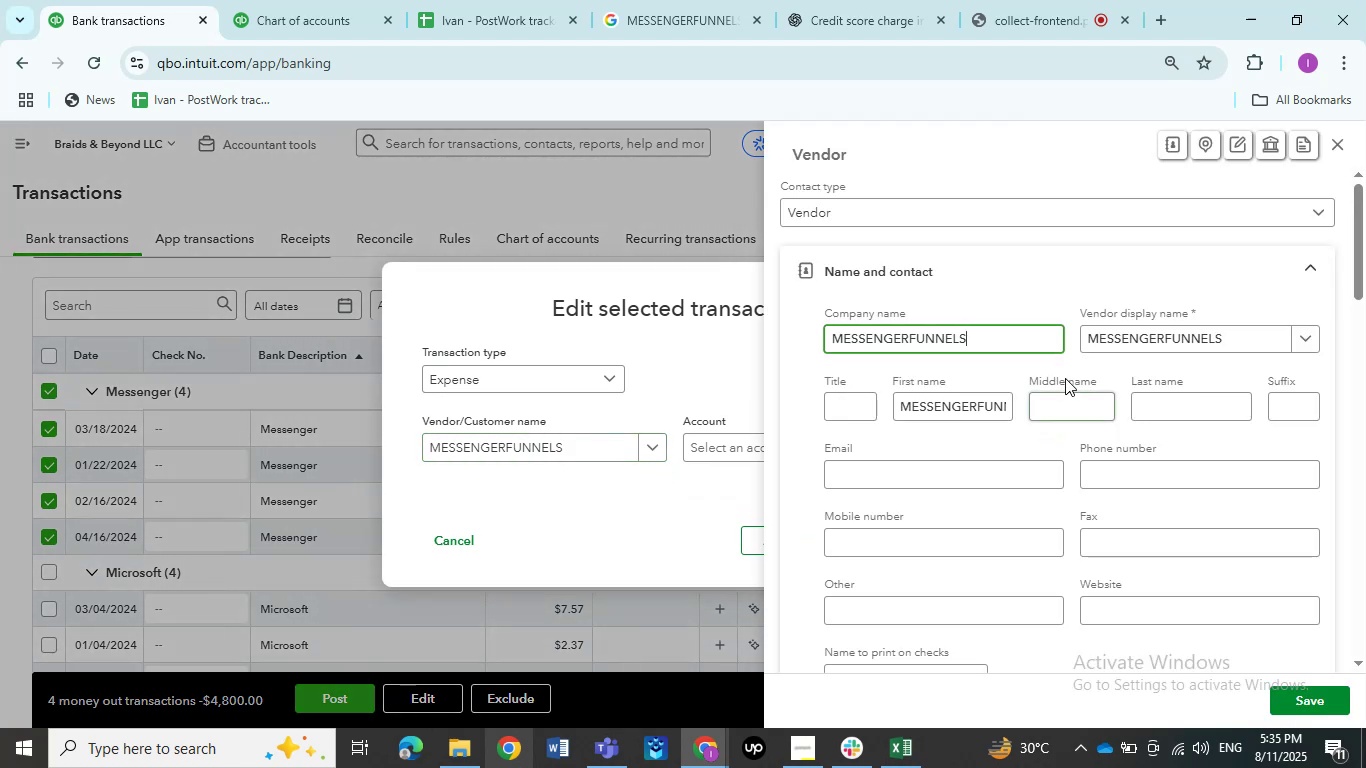 
left_click([1286, 706])
 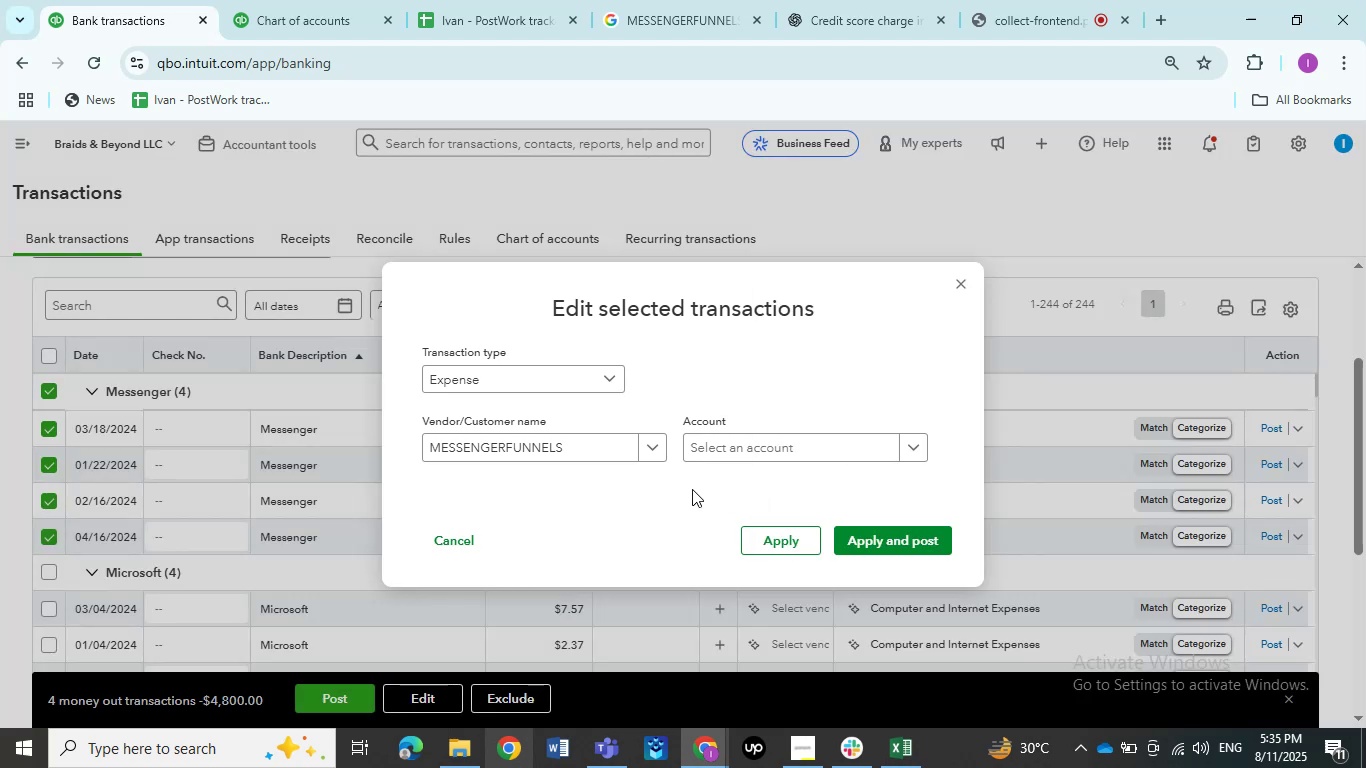 
mouse_move([733, 485])
 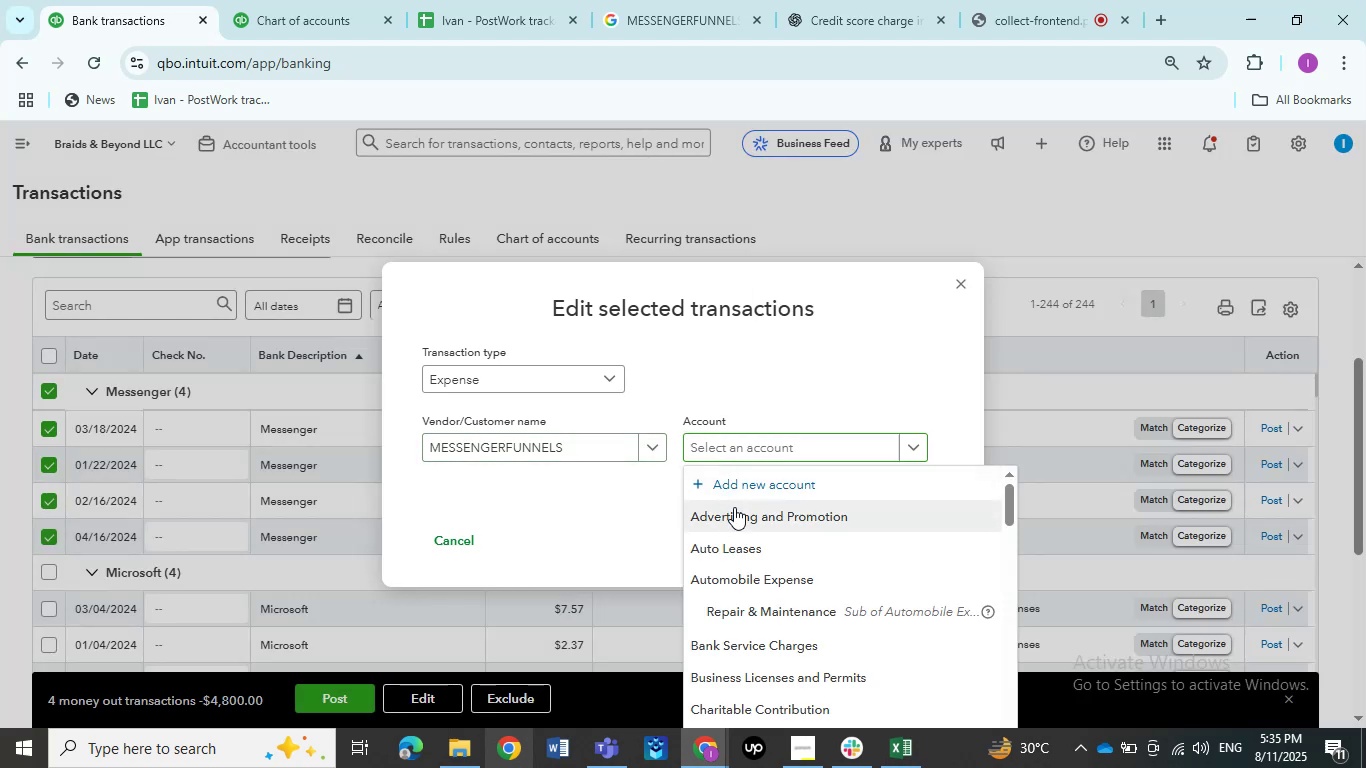 
left_click([734, 507])
 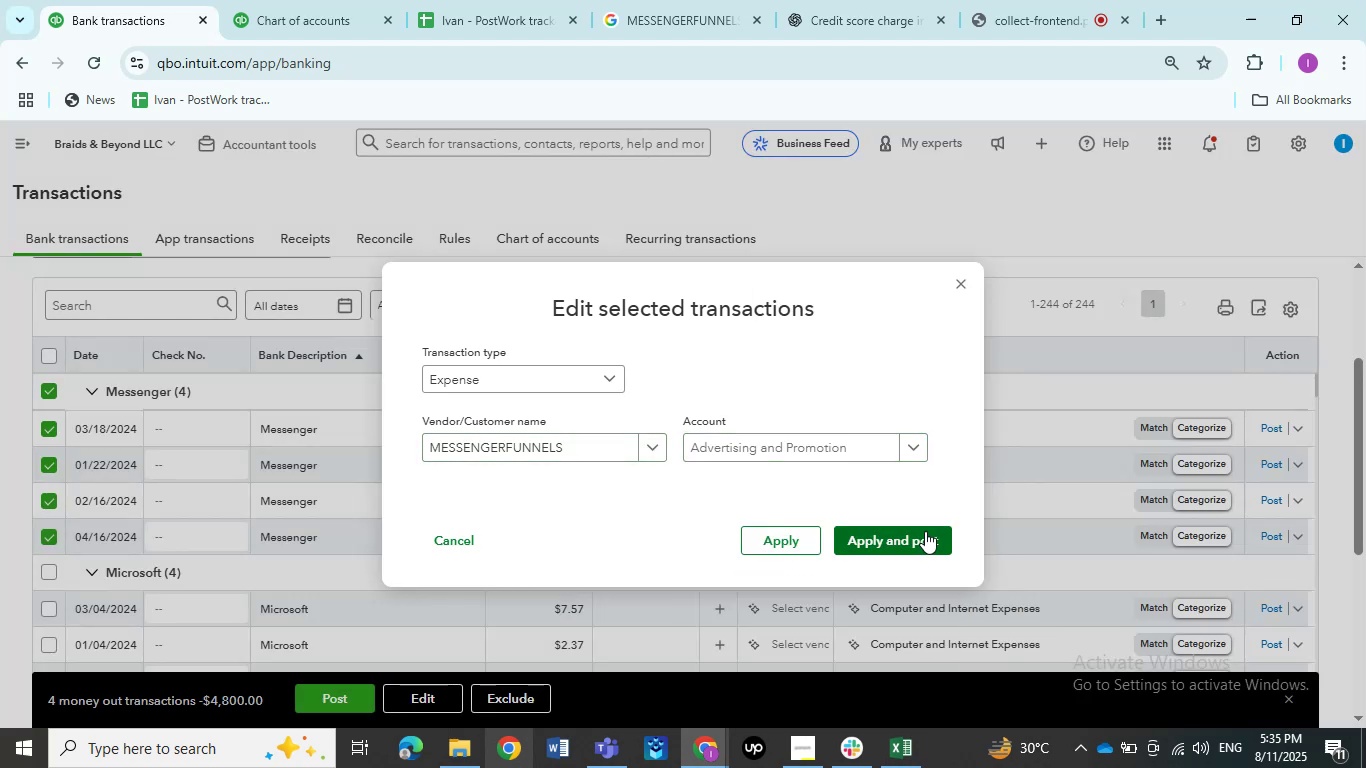 
left_click([925, 531])
 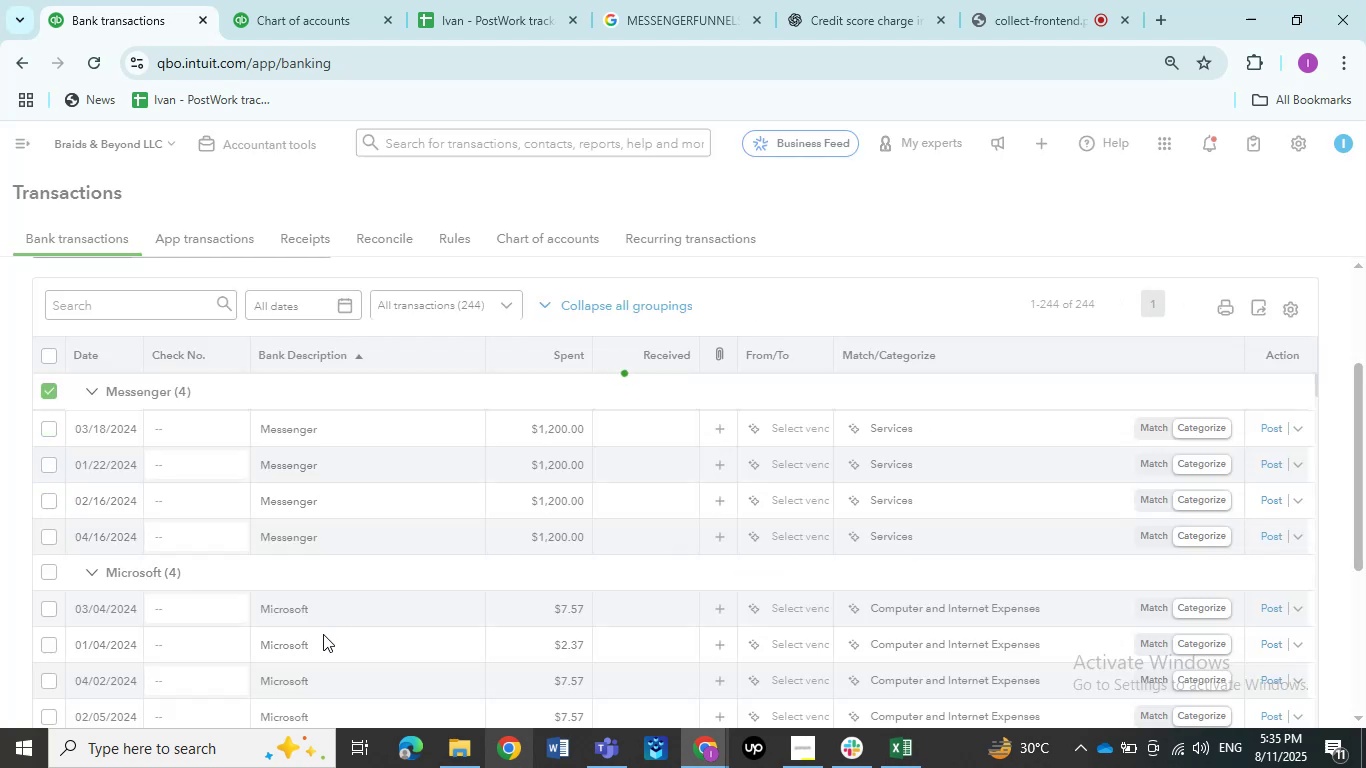 
mouse_move([329, 589])
 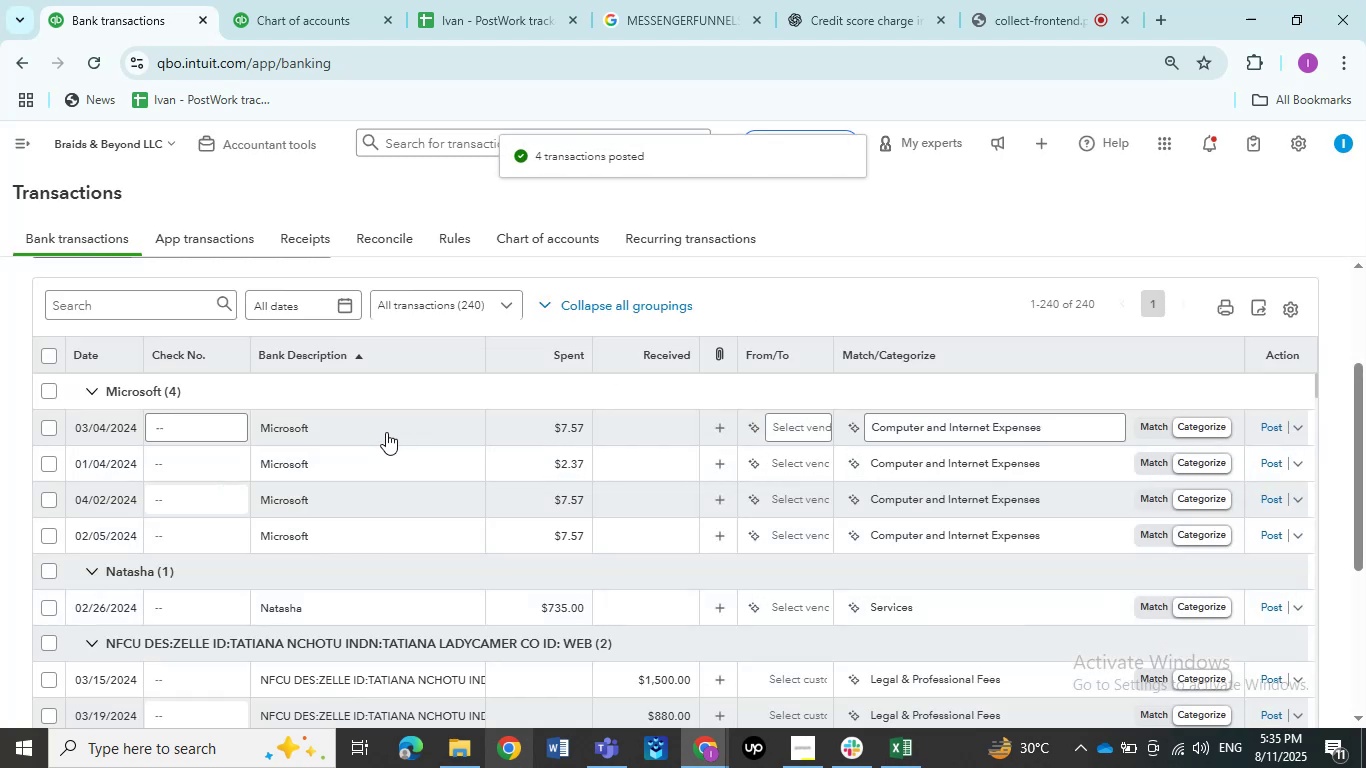 
left_click([386, 432])
 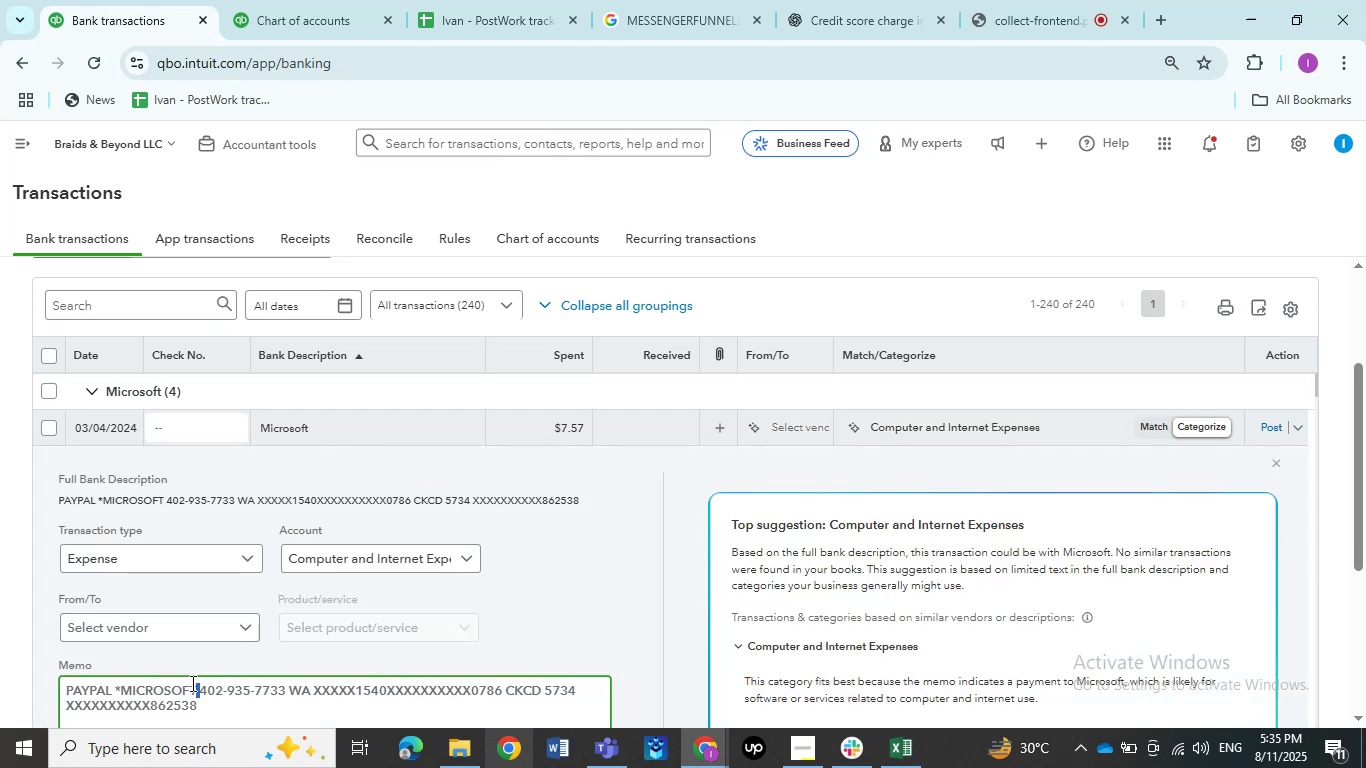 
wait(7.14)
 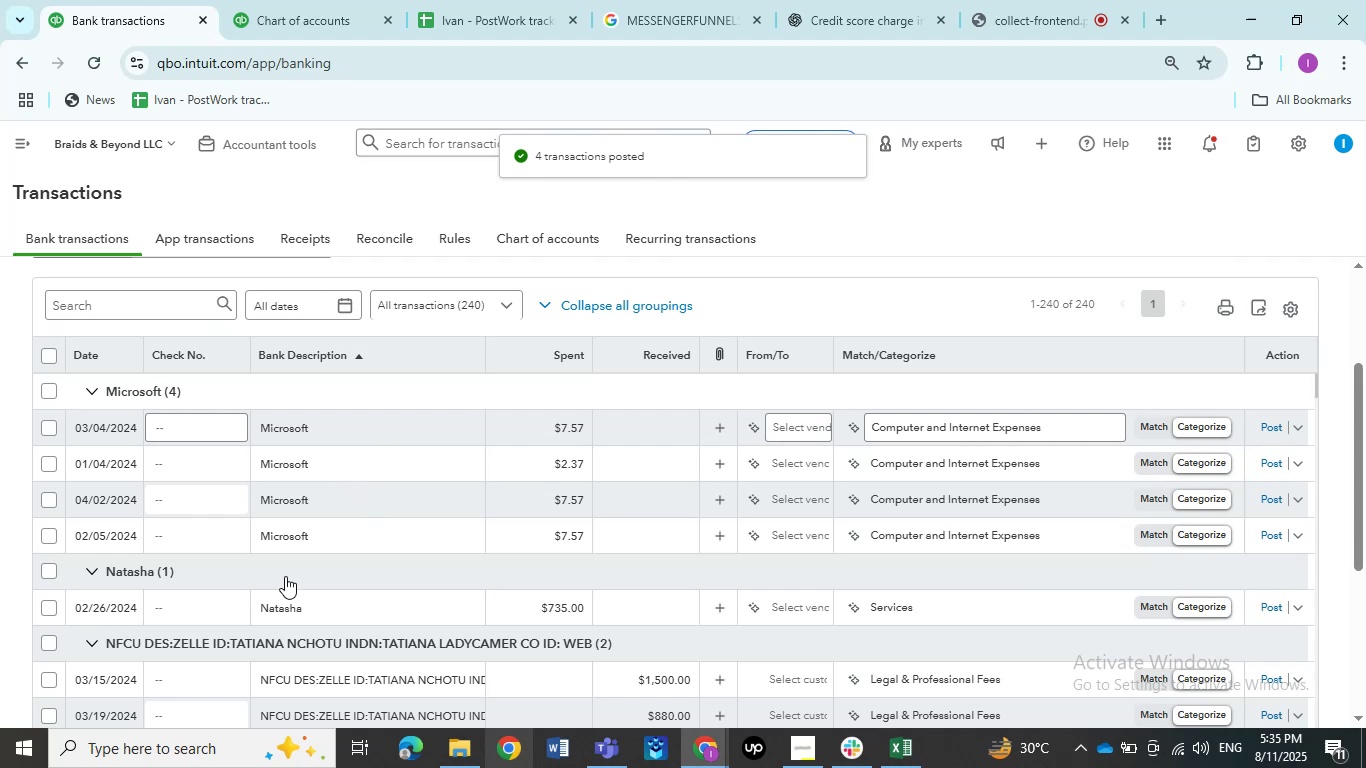 
key(Control+C)
 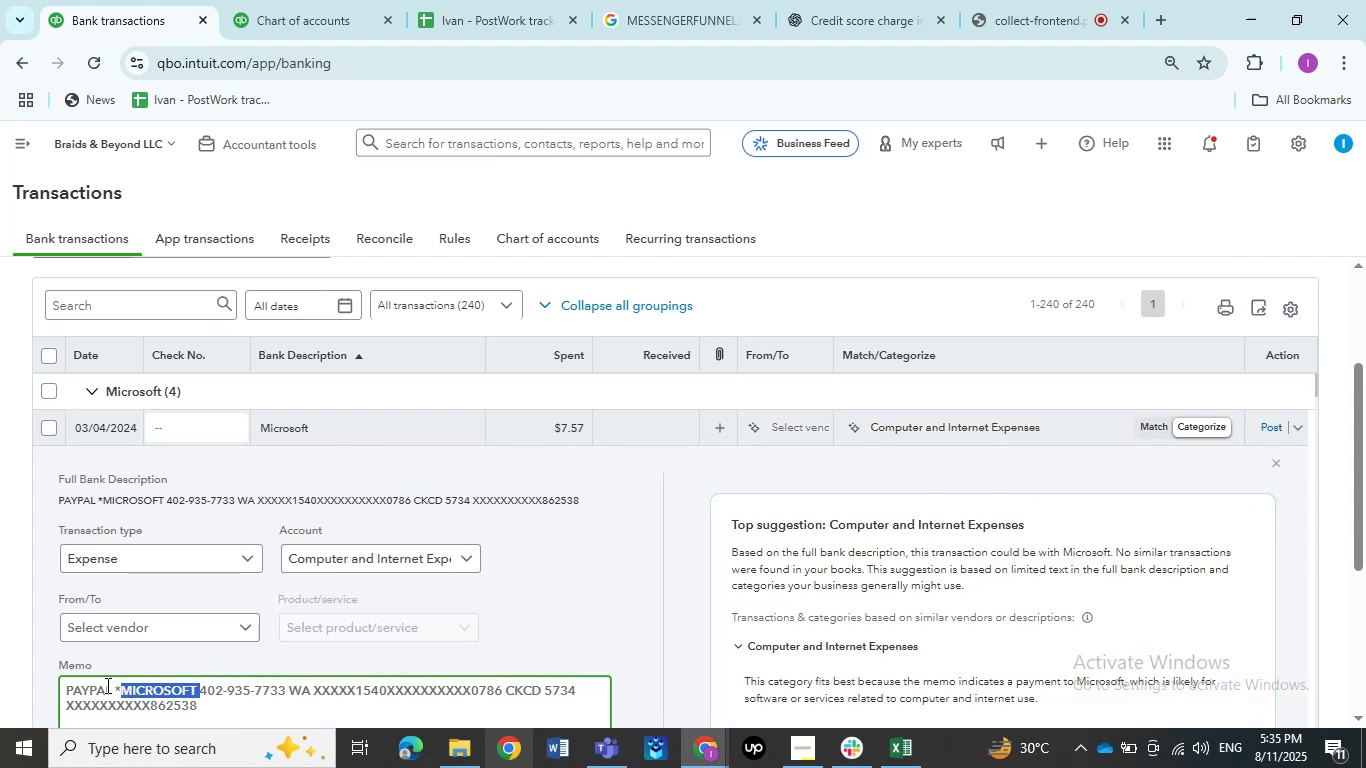 
key(Control+C)
 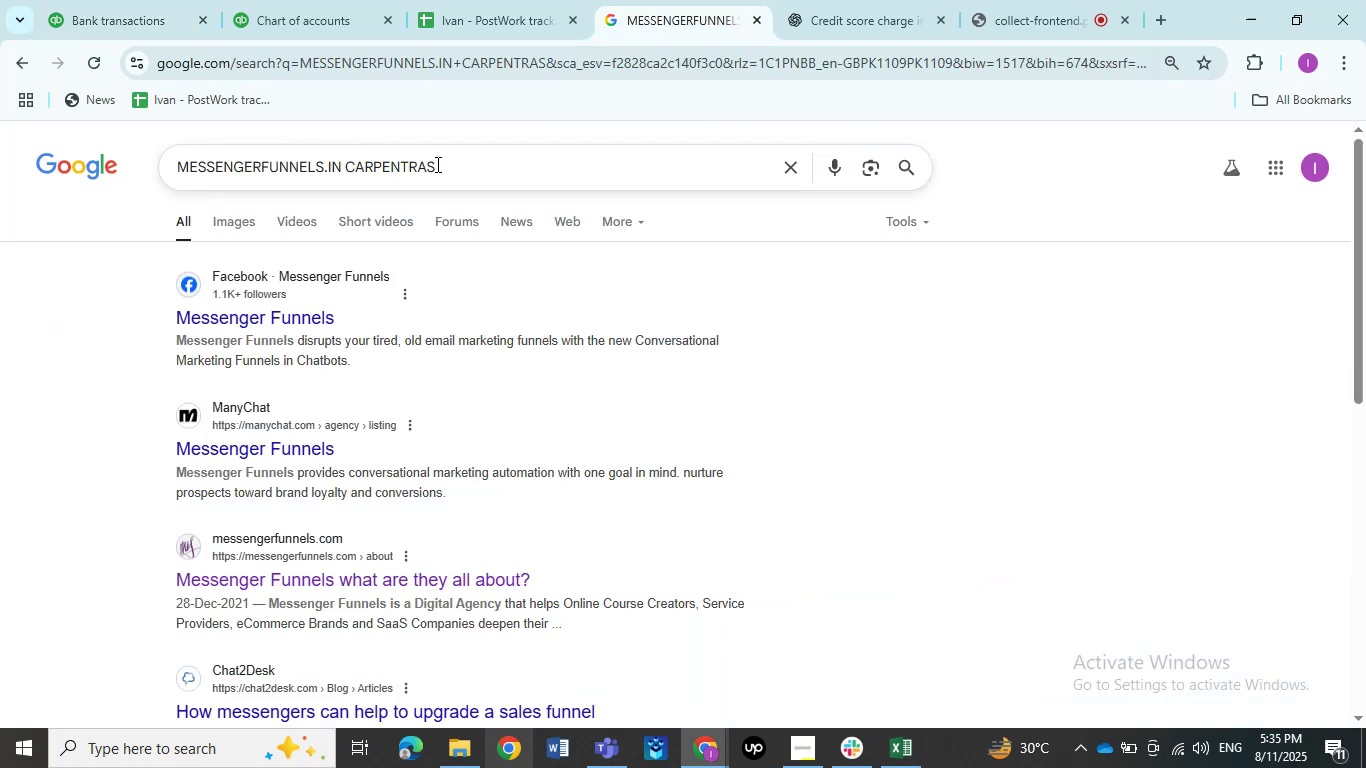 
key(Control+ControlLeft)
 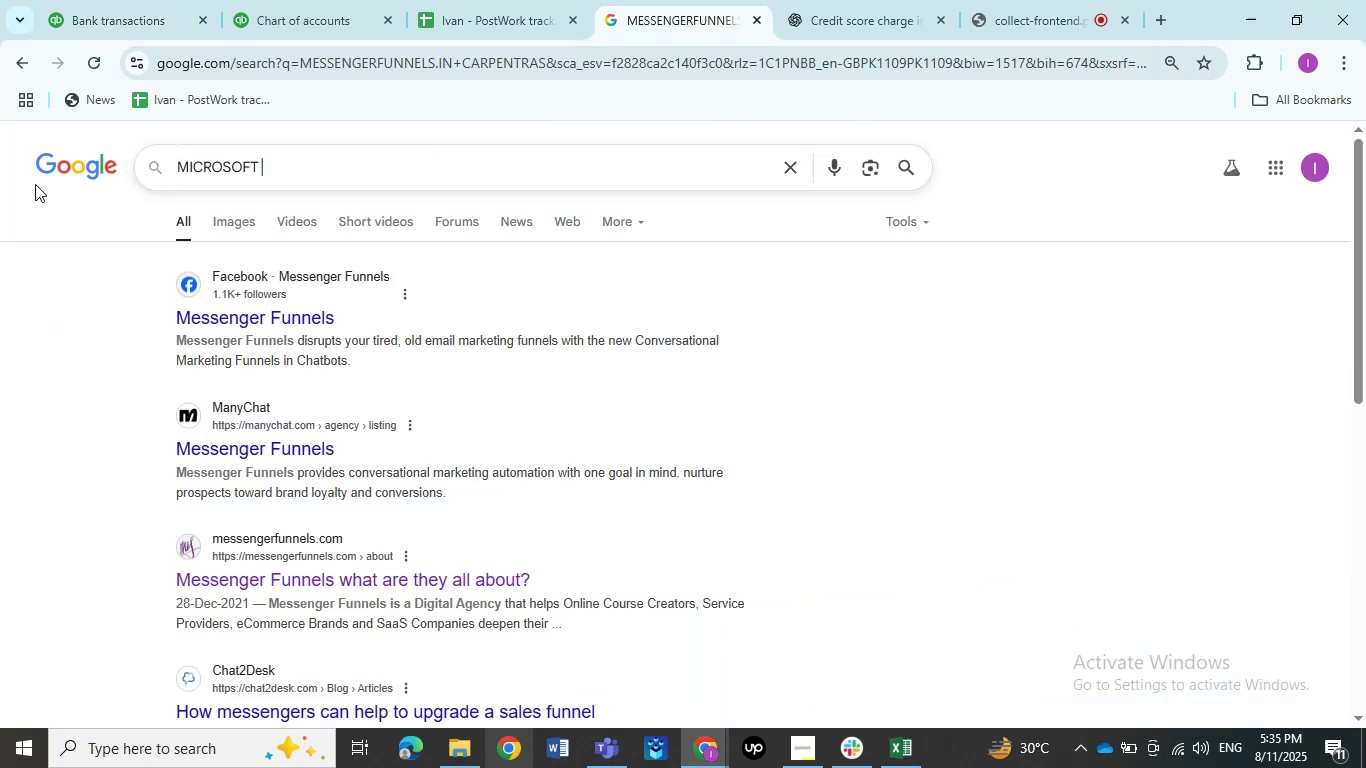 
key(Control+V)
 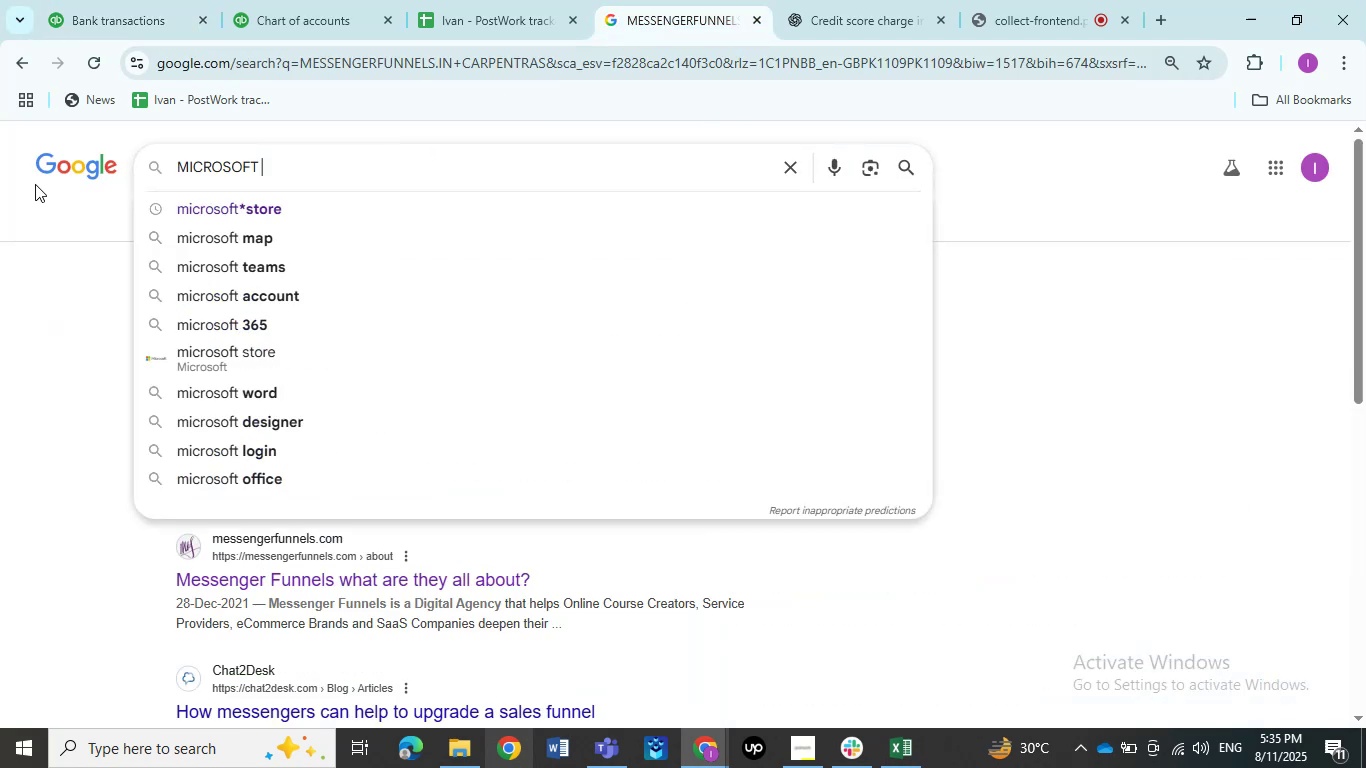 
key(NumpadEnter)
 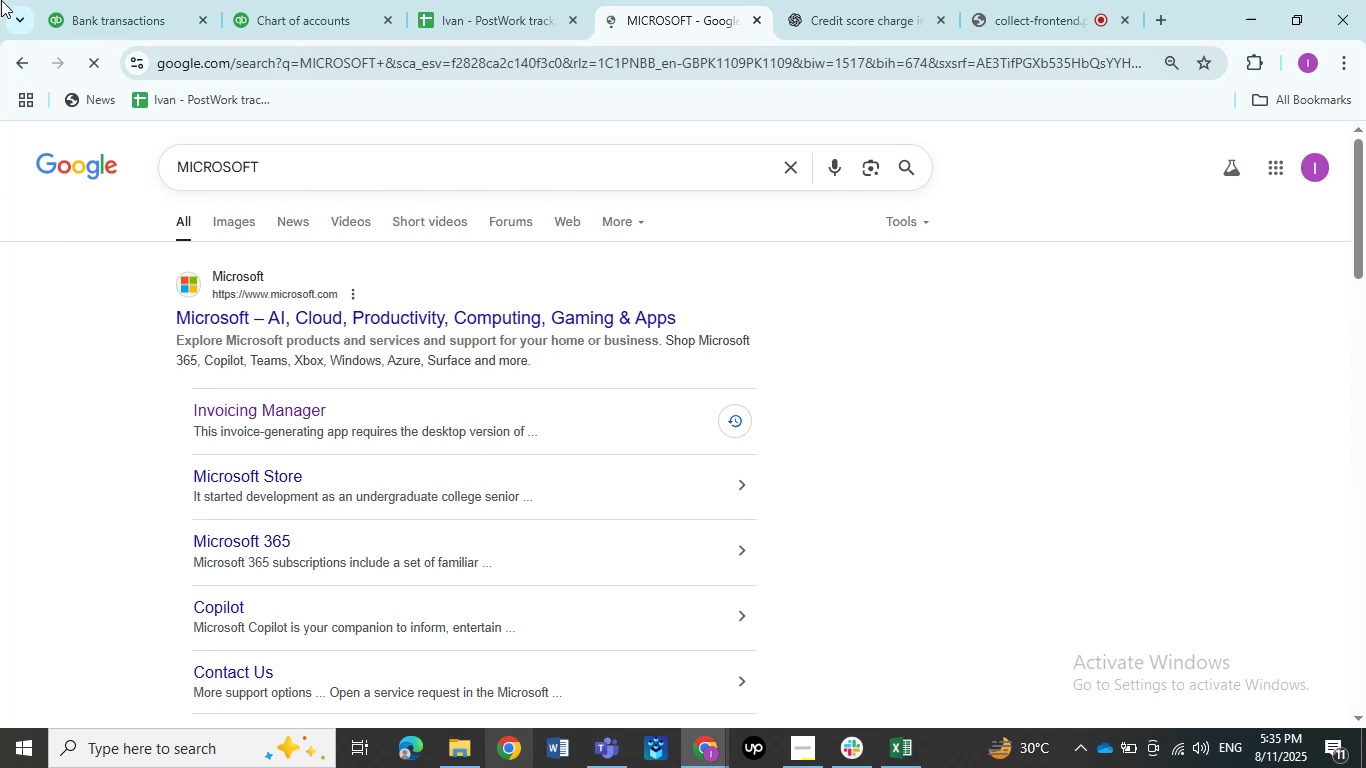 
mouse_move([100, 10])
 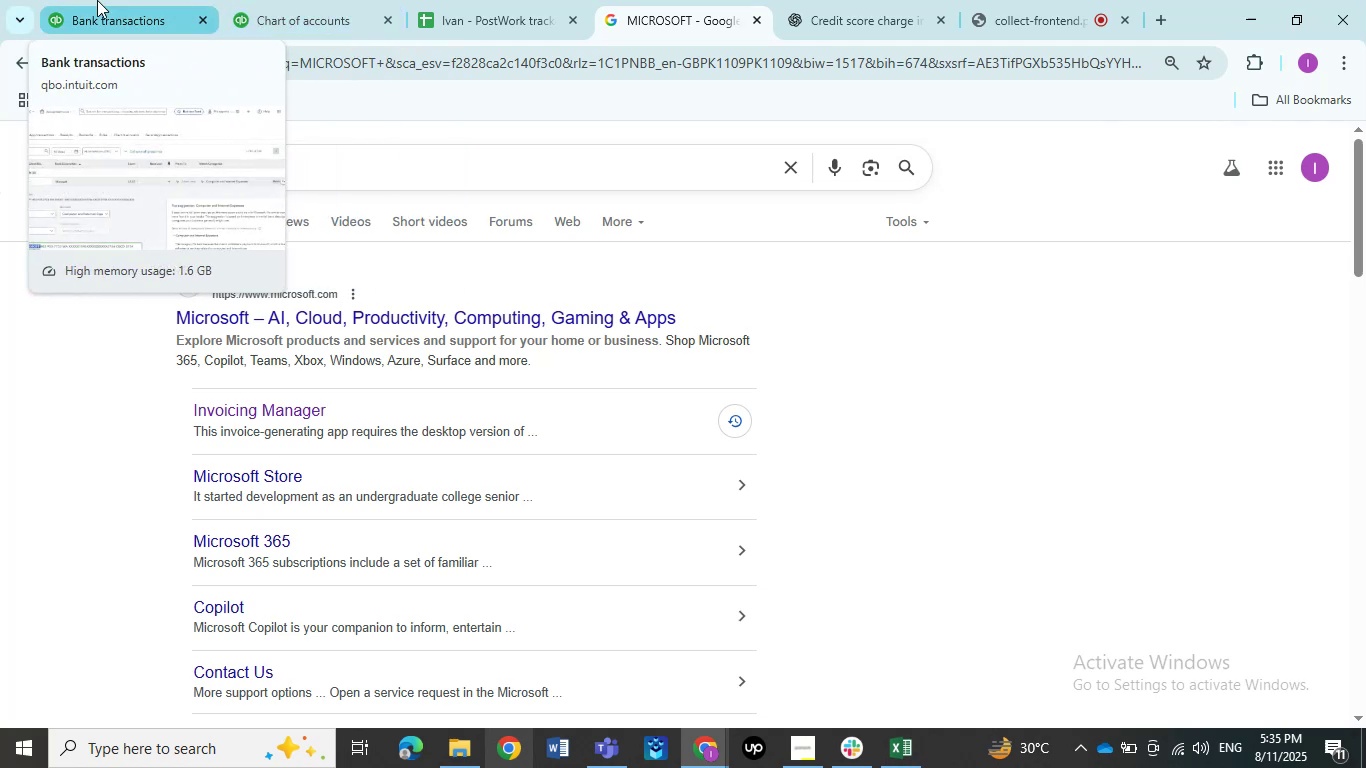 
left_click([97, 0])
 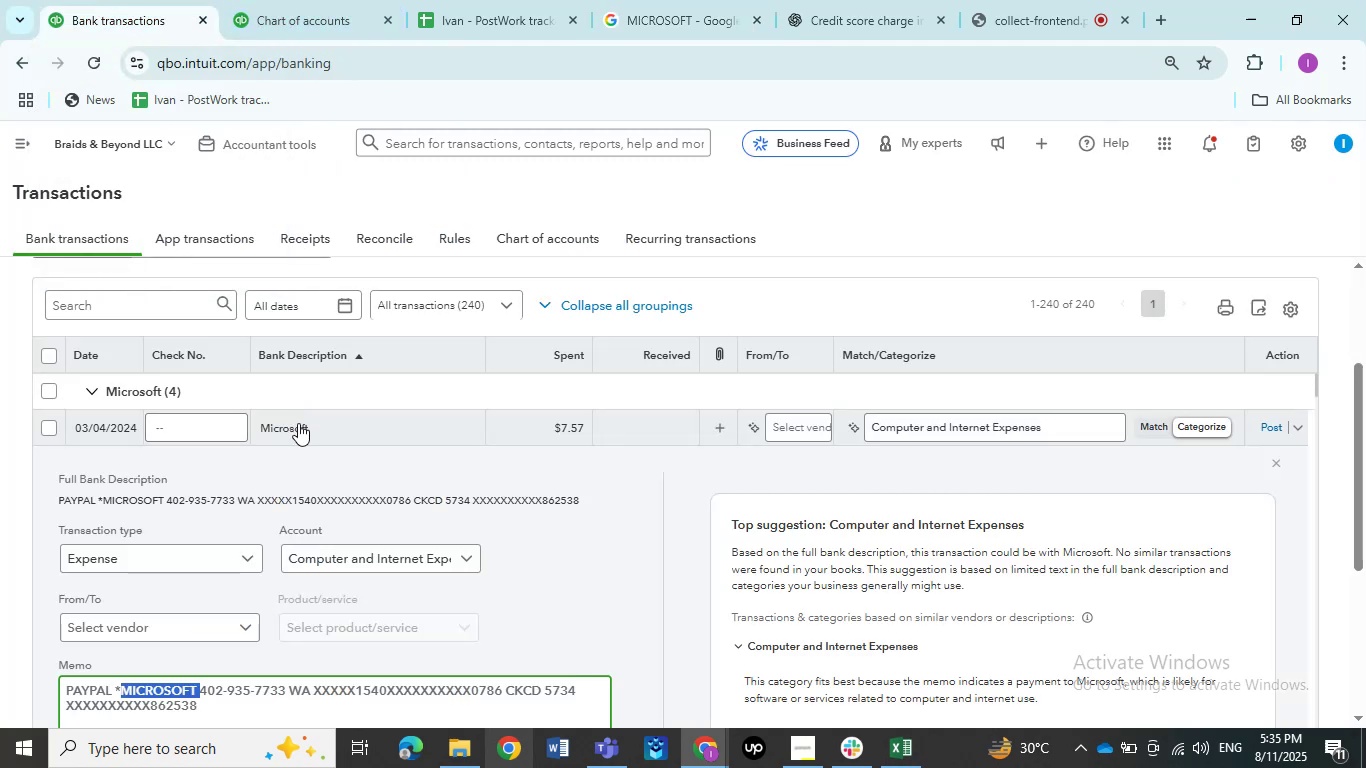 
left_click([298, 423])
 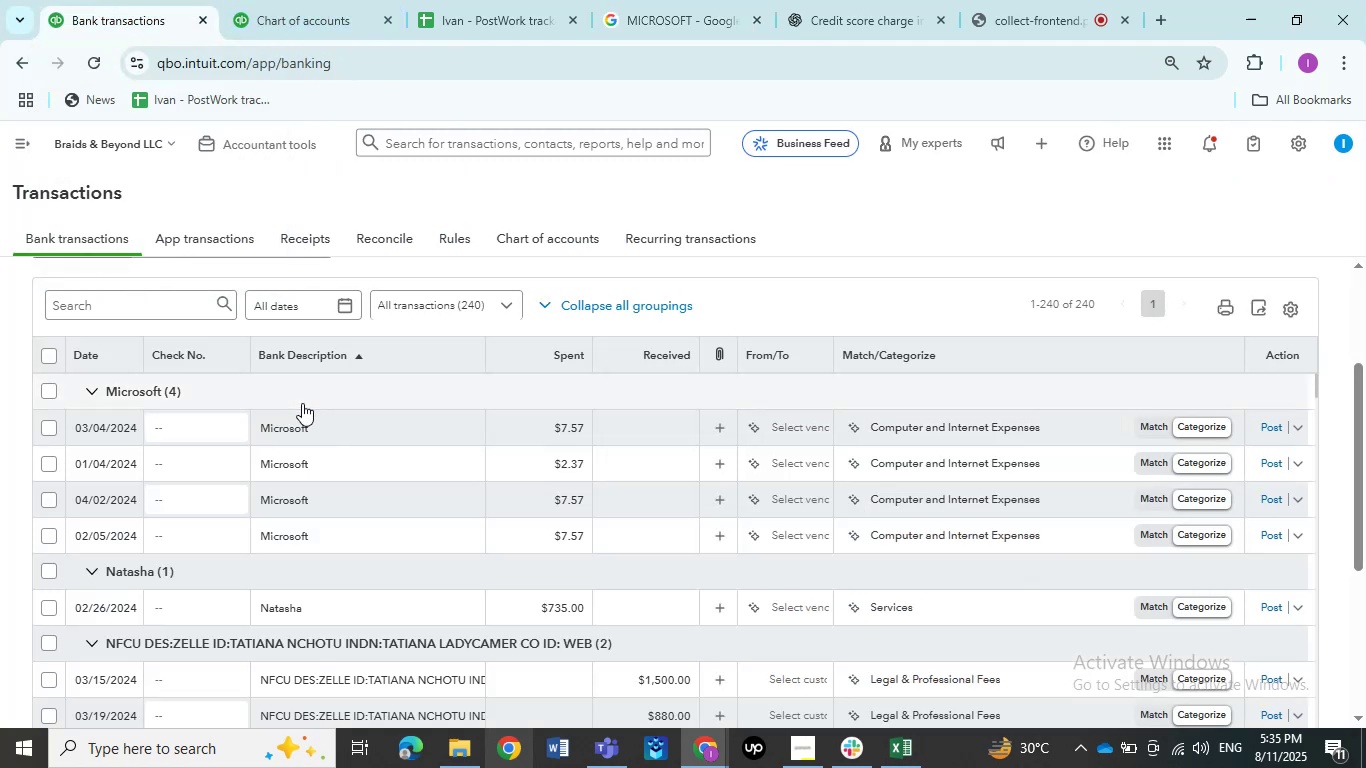 
mouse_move([279, 417])
 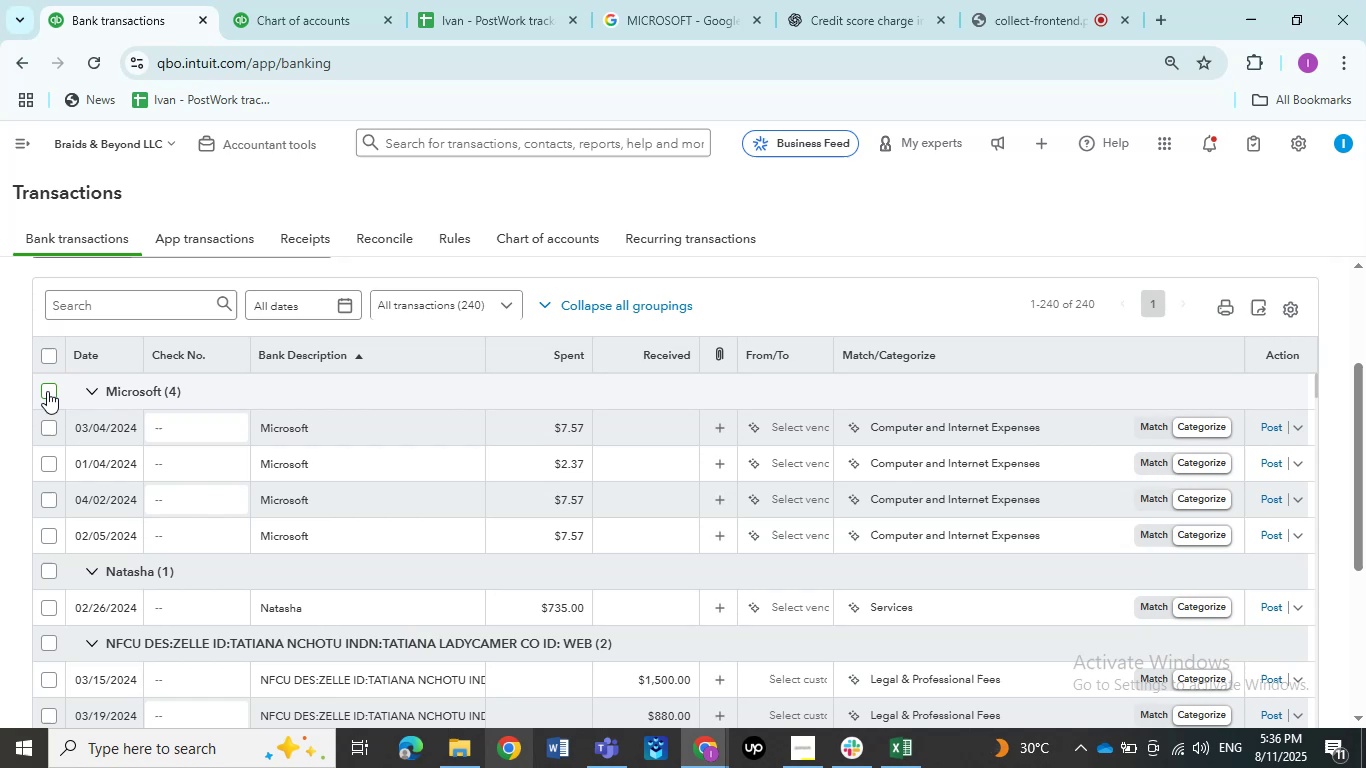 
left_click([47, 391])
 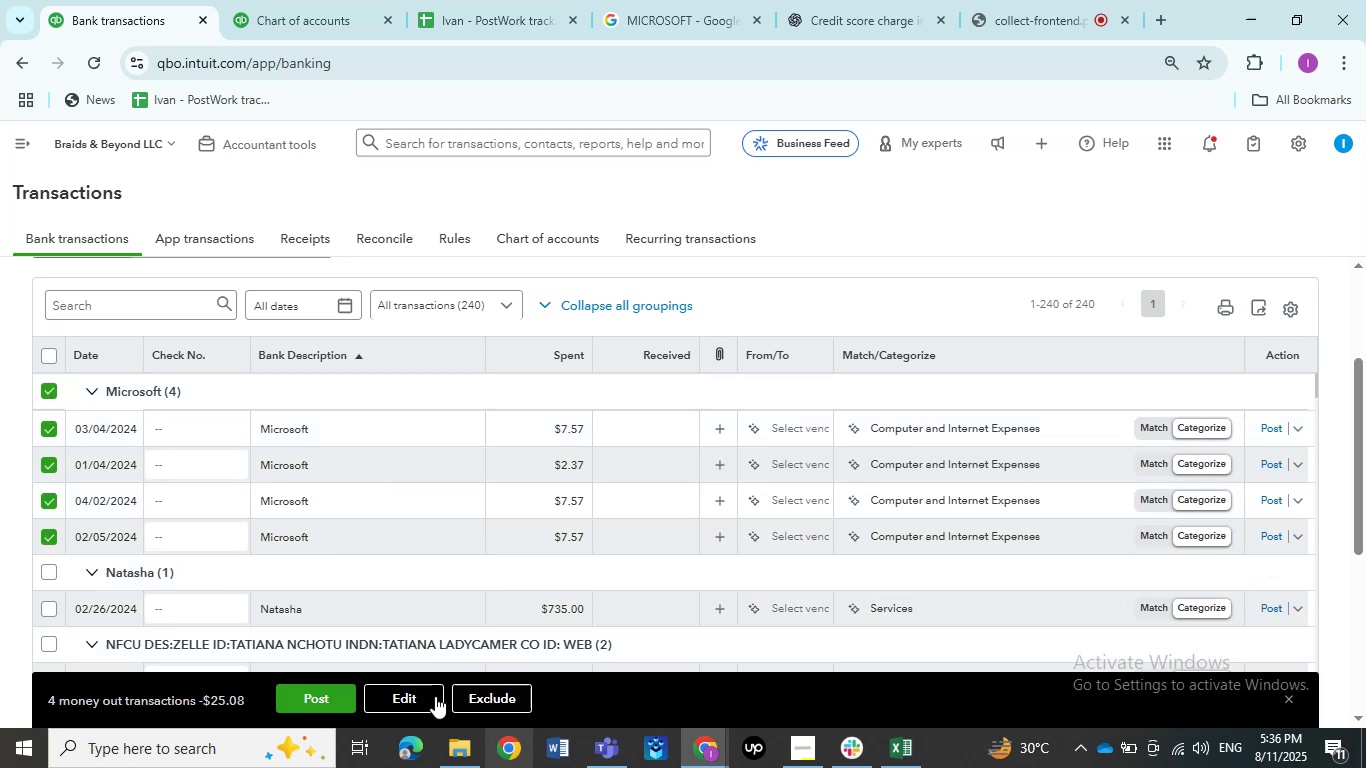 
left_click([434, 696])
 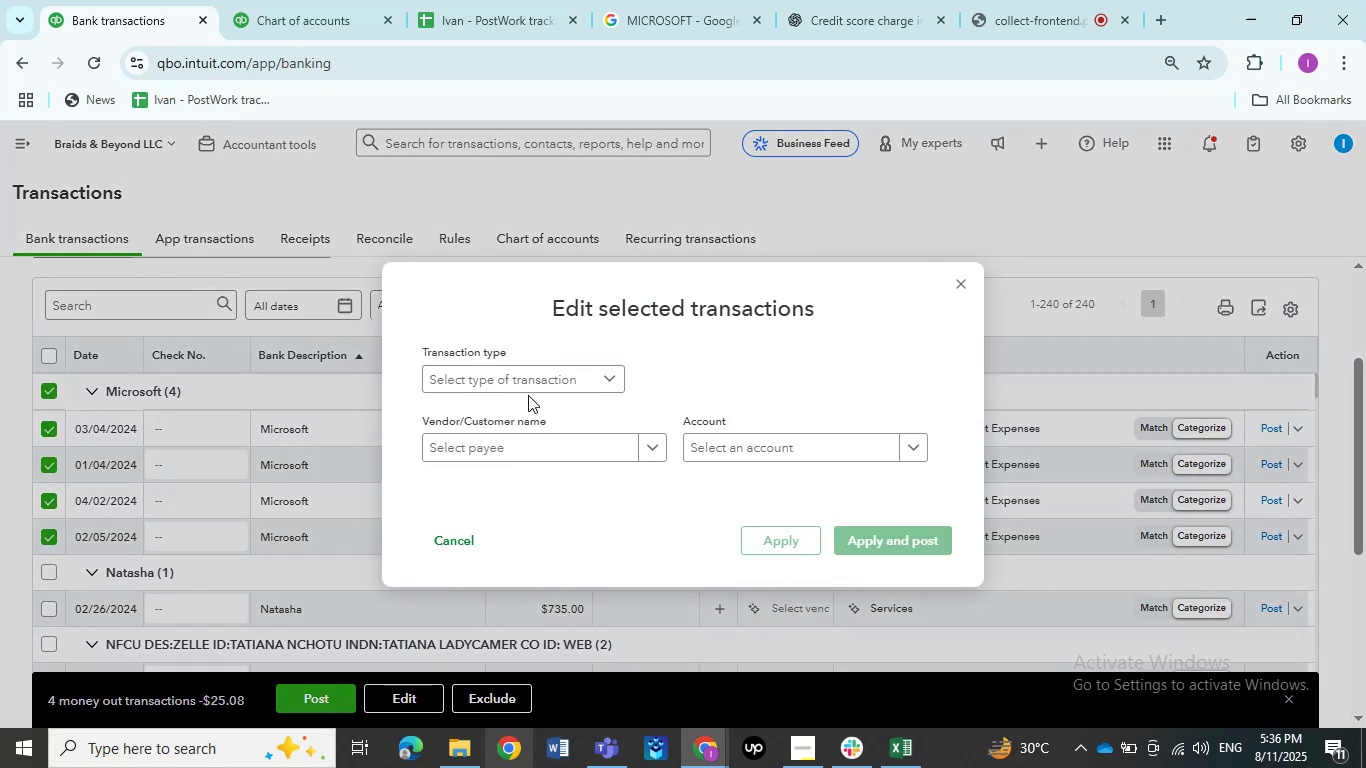 
double_click([533, 383])
 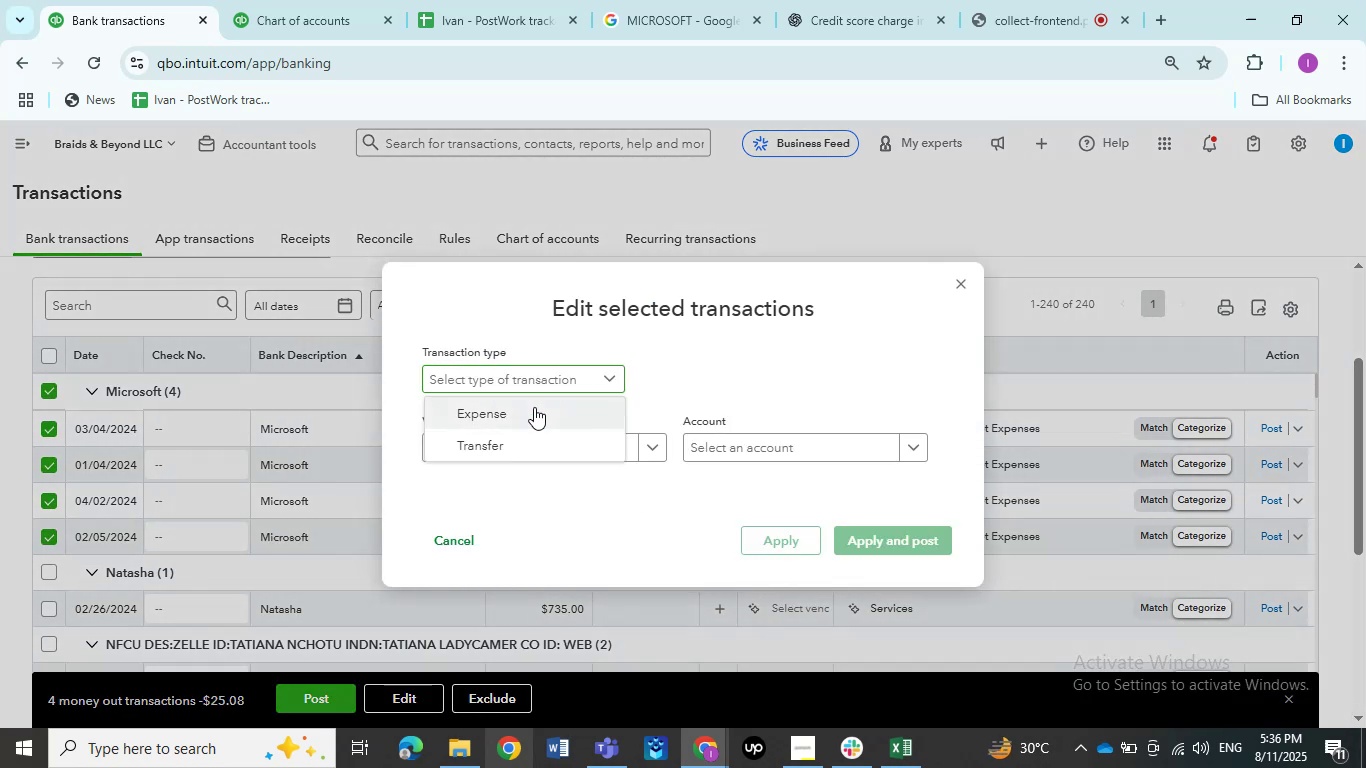 
left_click([534, 407])
 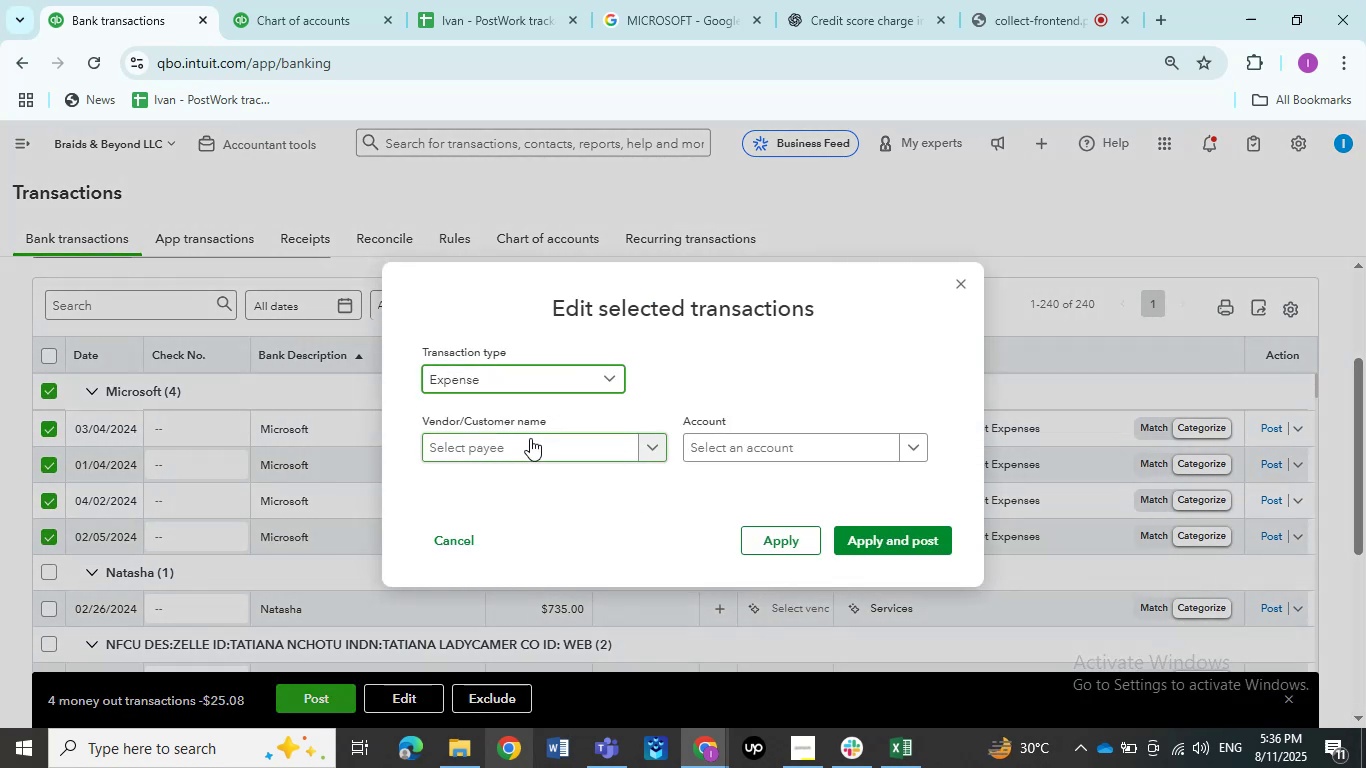 
left_click([530, 438])
 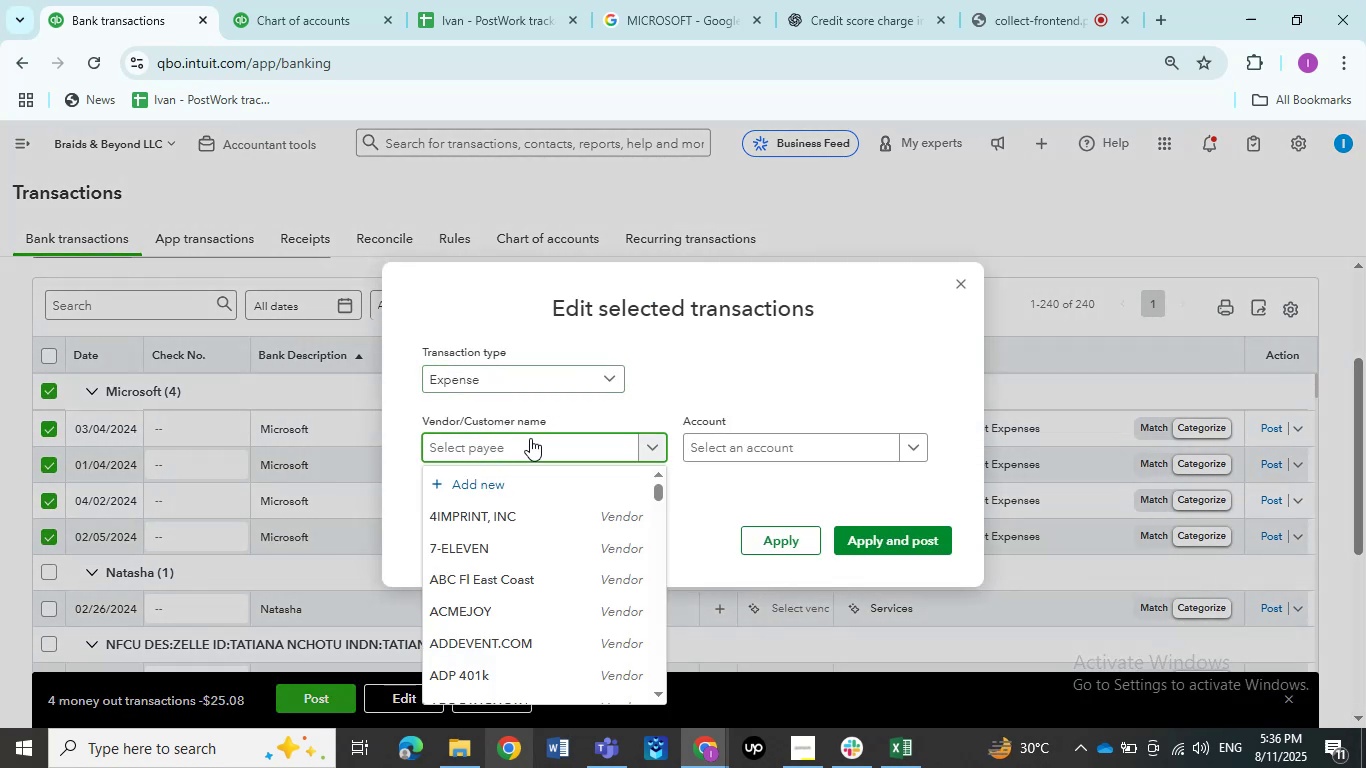 
key(Control+V)
 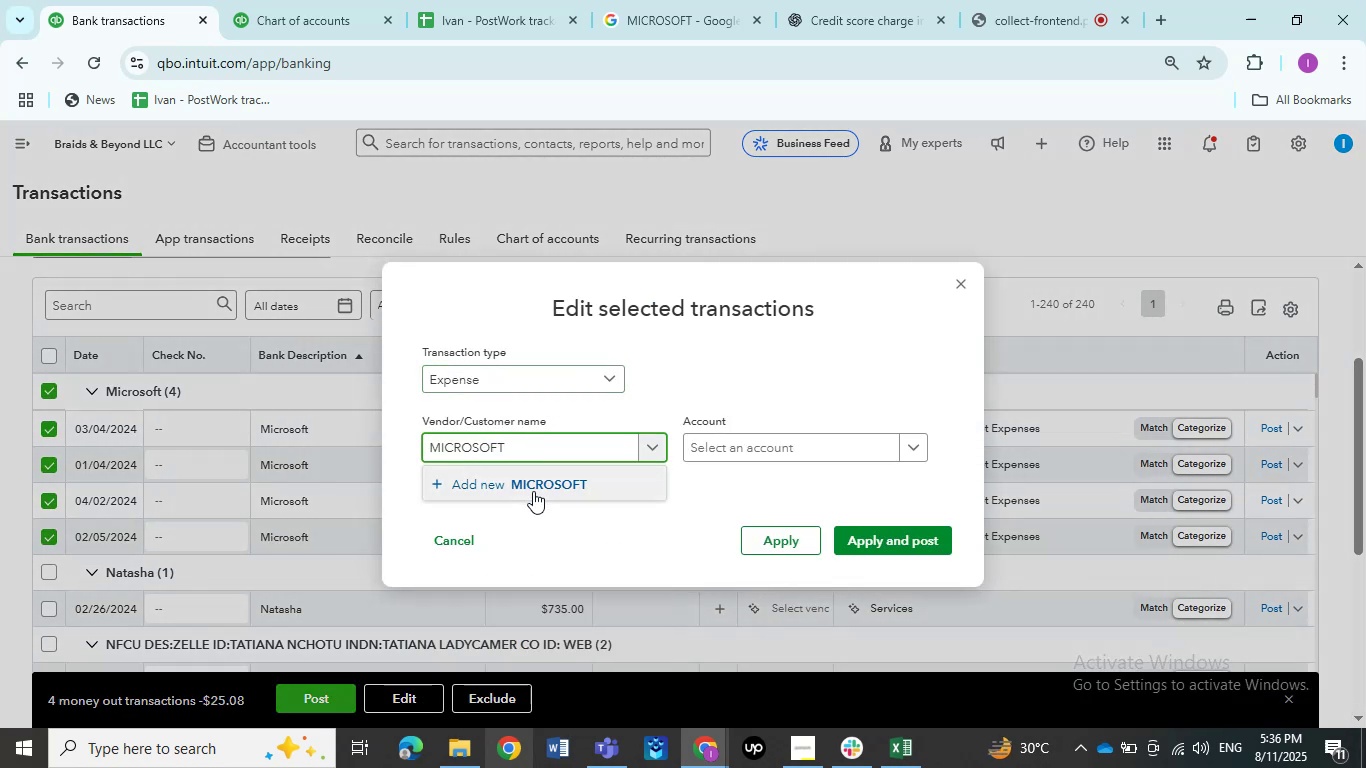 
left_click([533, 491])
 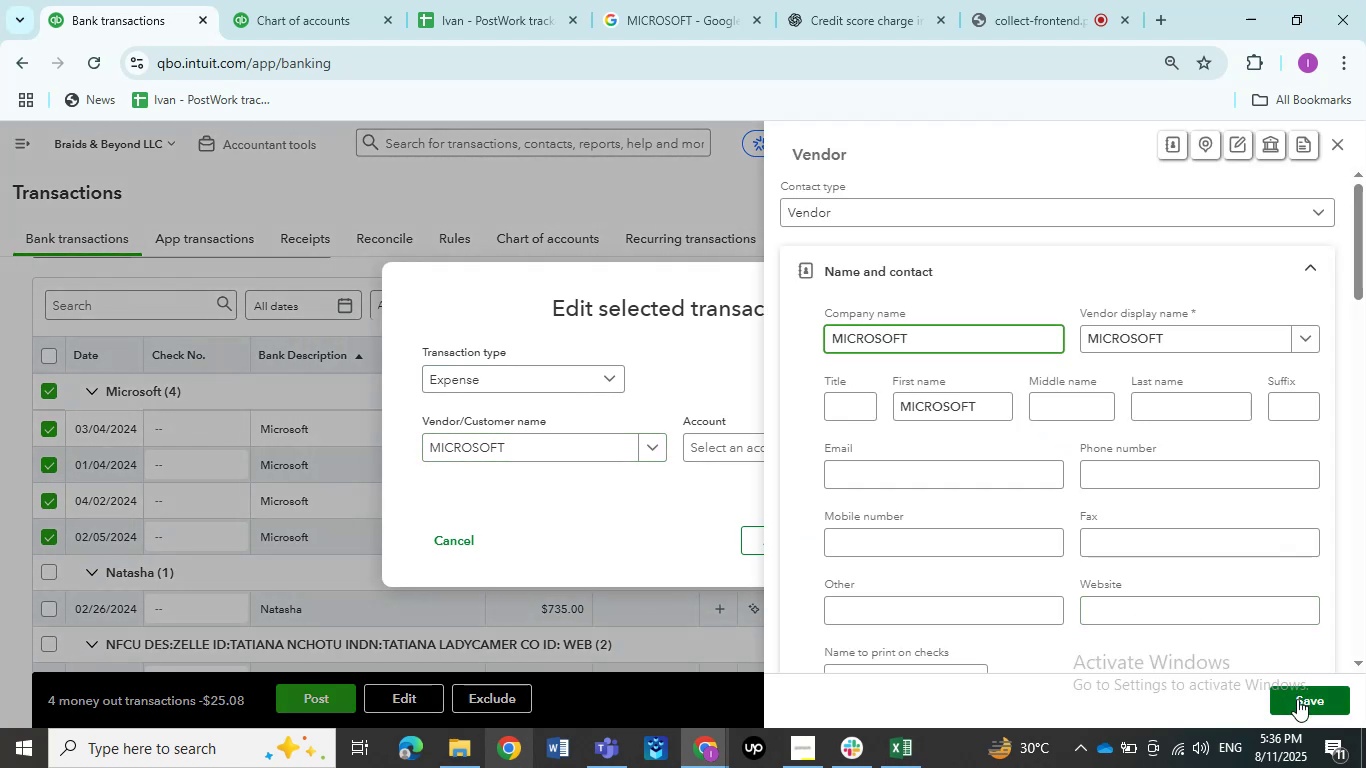 
left_click([1297, 699])
 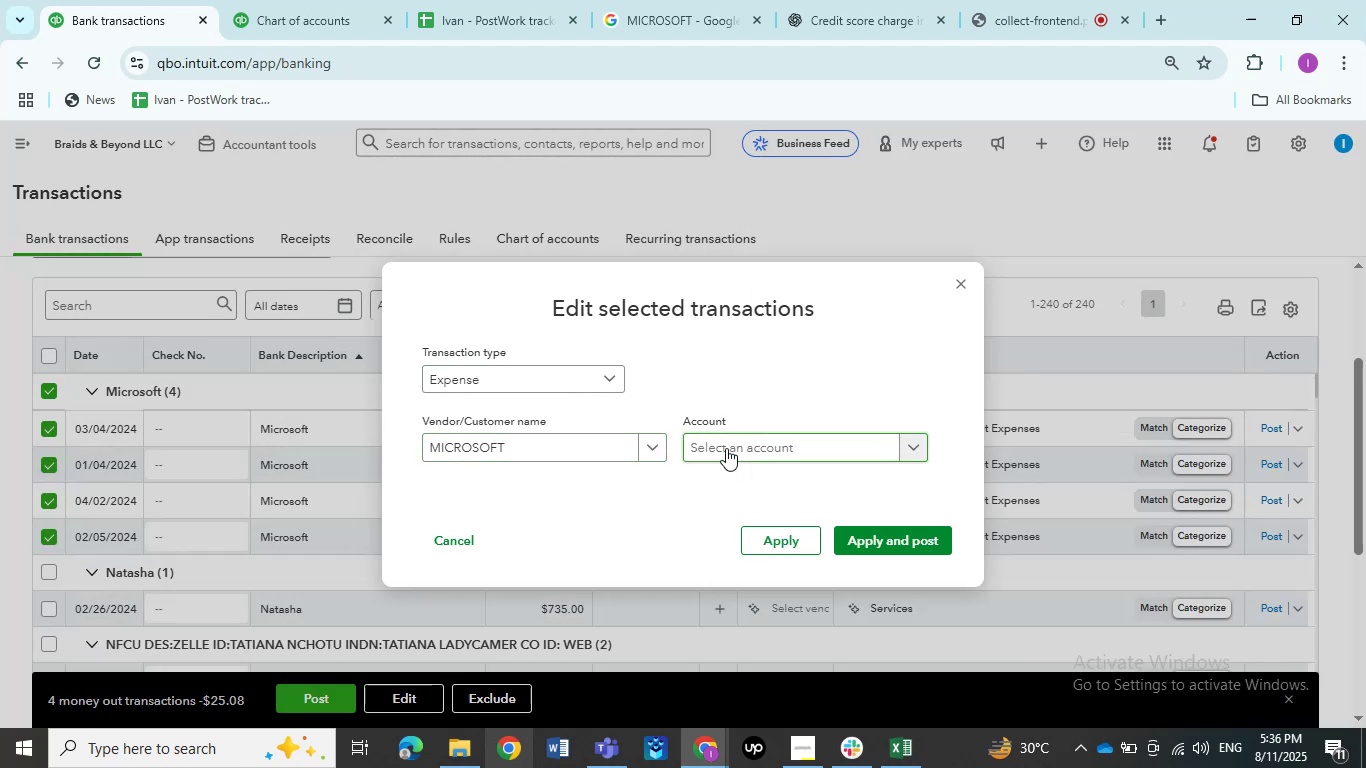 
left_click([726, 448])
 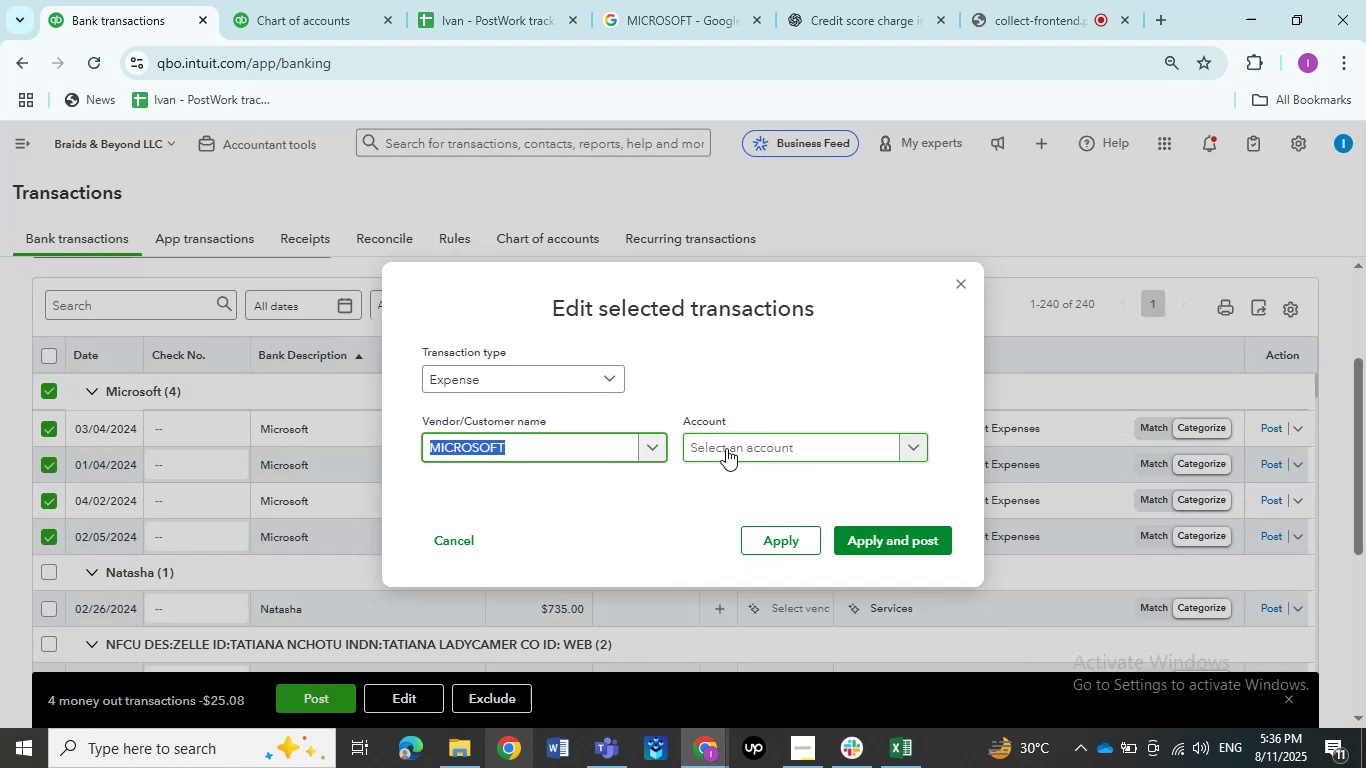 
type(office)
key(Escape)
 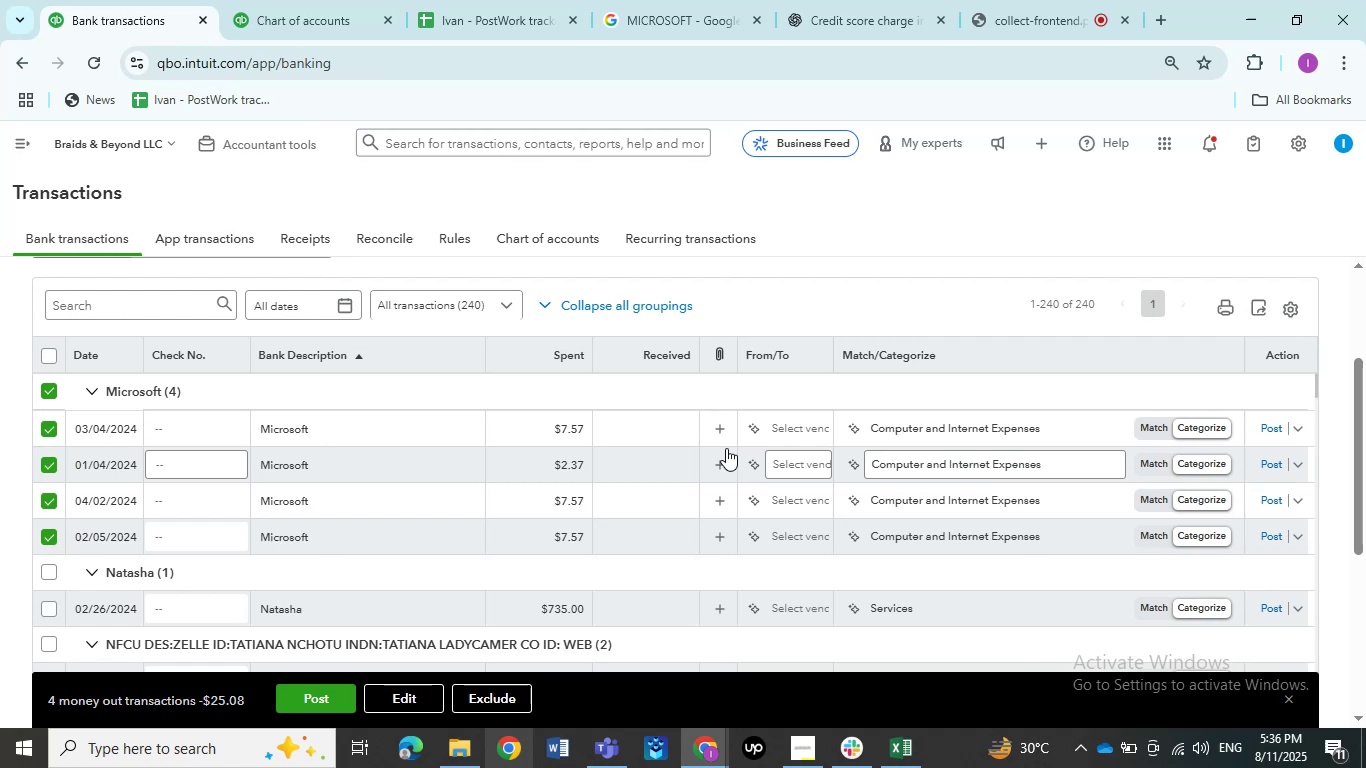 
left_click([726, 448])
 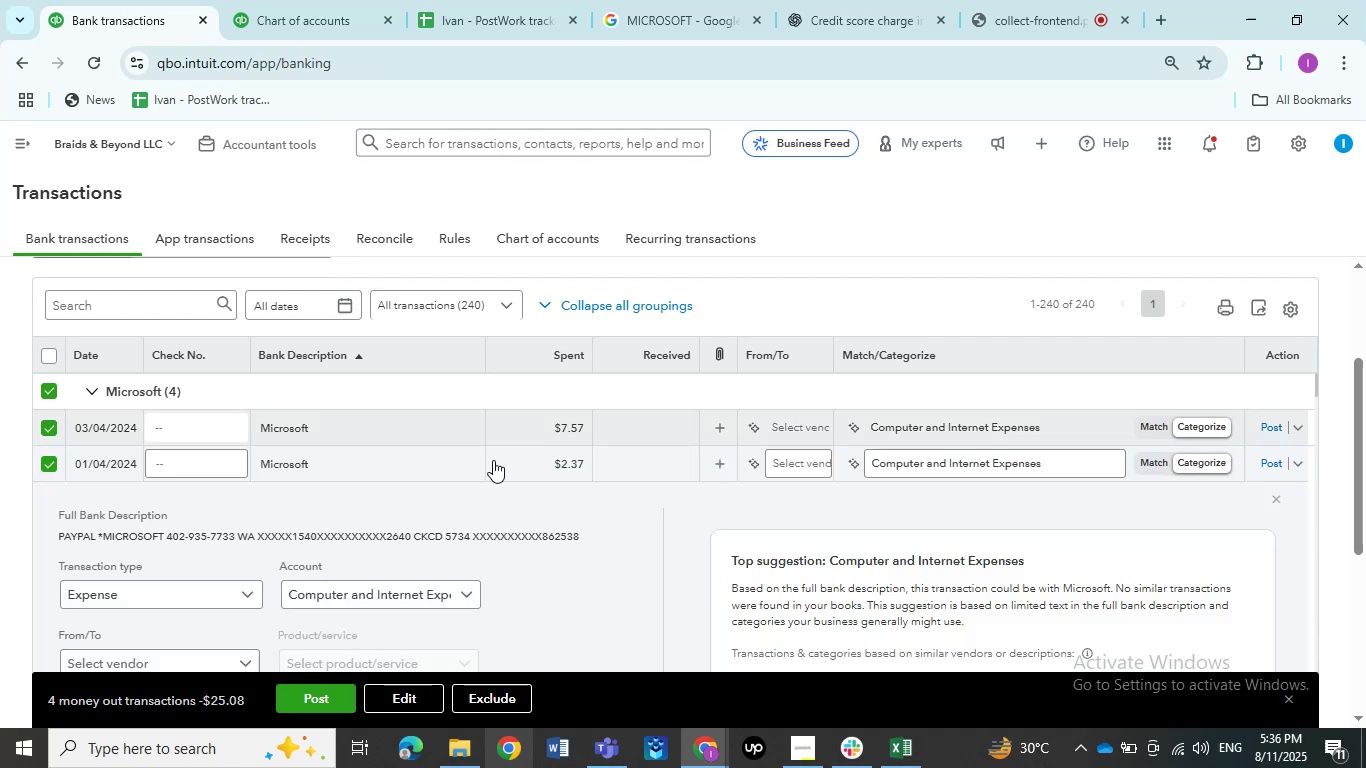 
left_click([395, 465])
 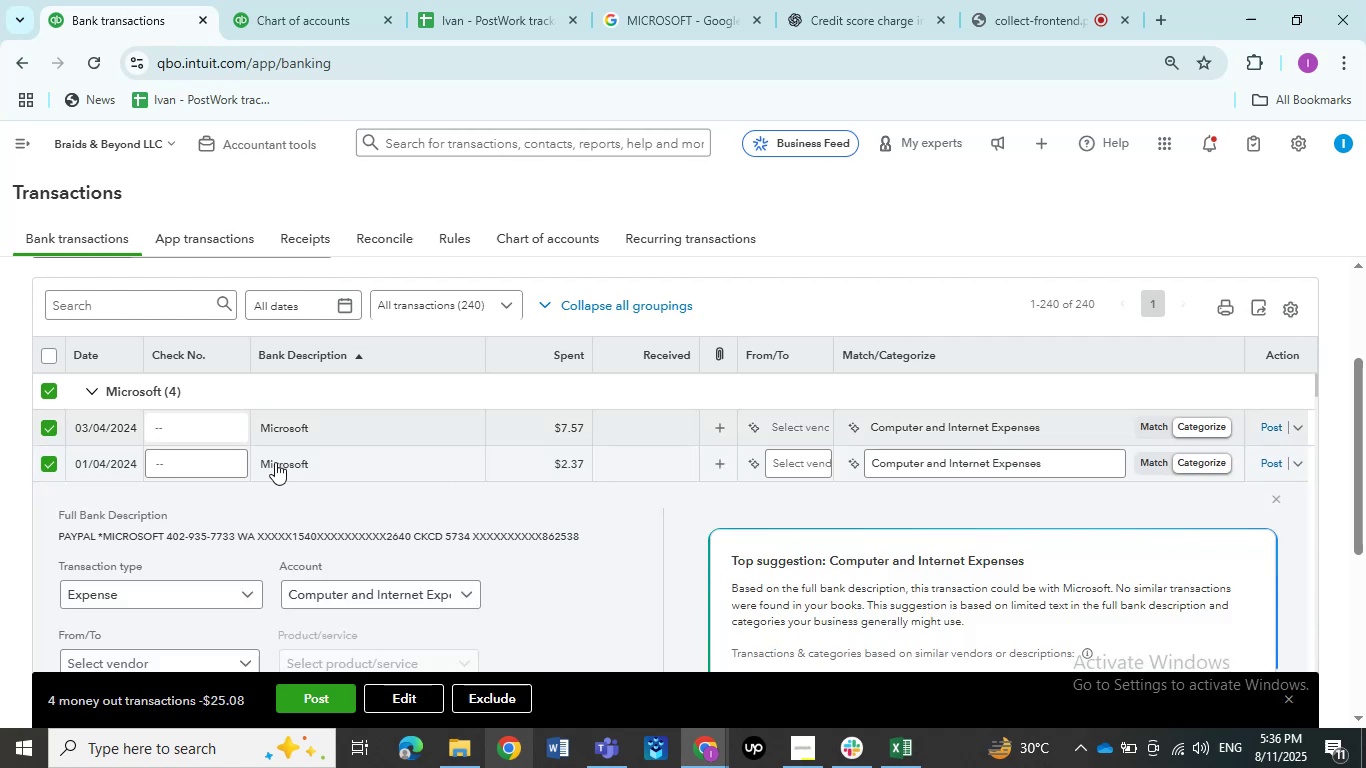 
mouse_move([277, 431])
 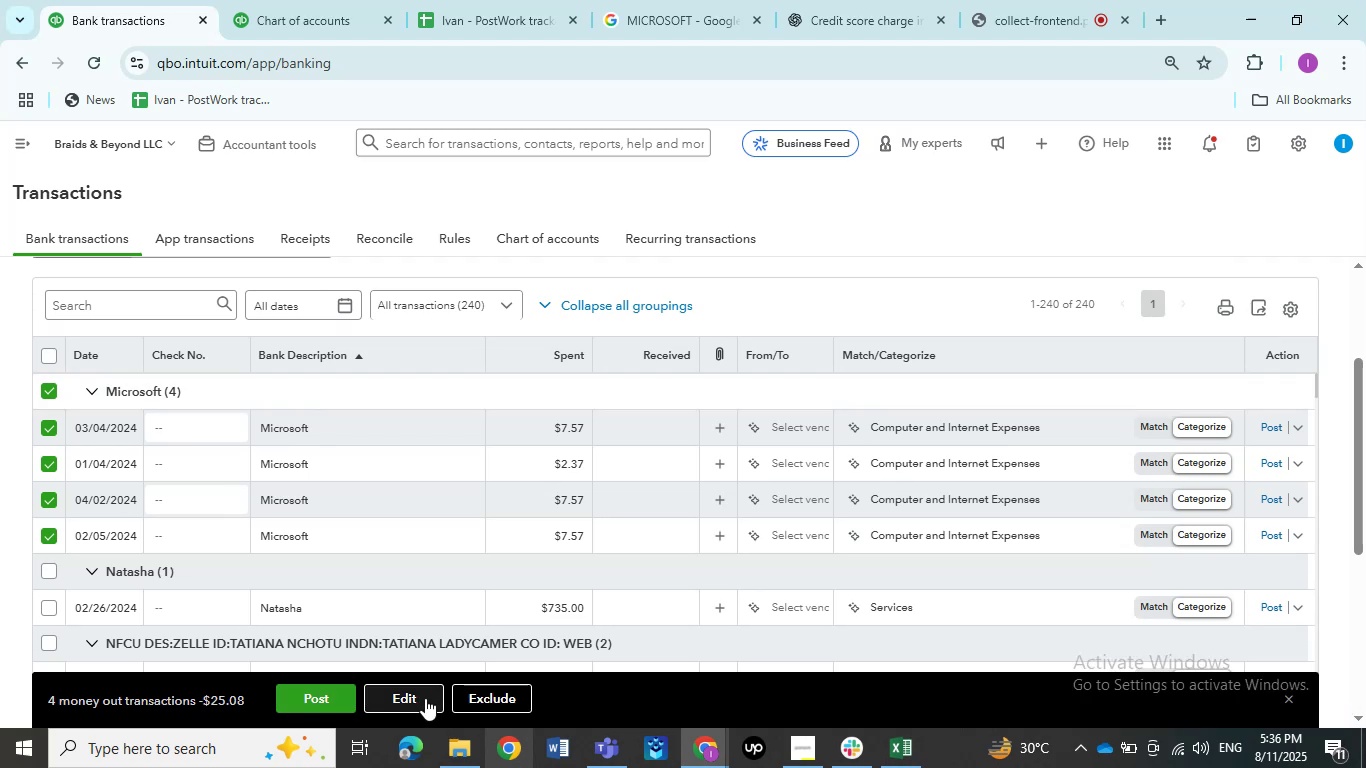 
left_click([425, 698])
 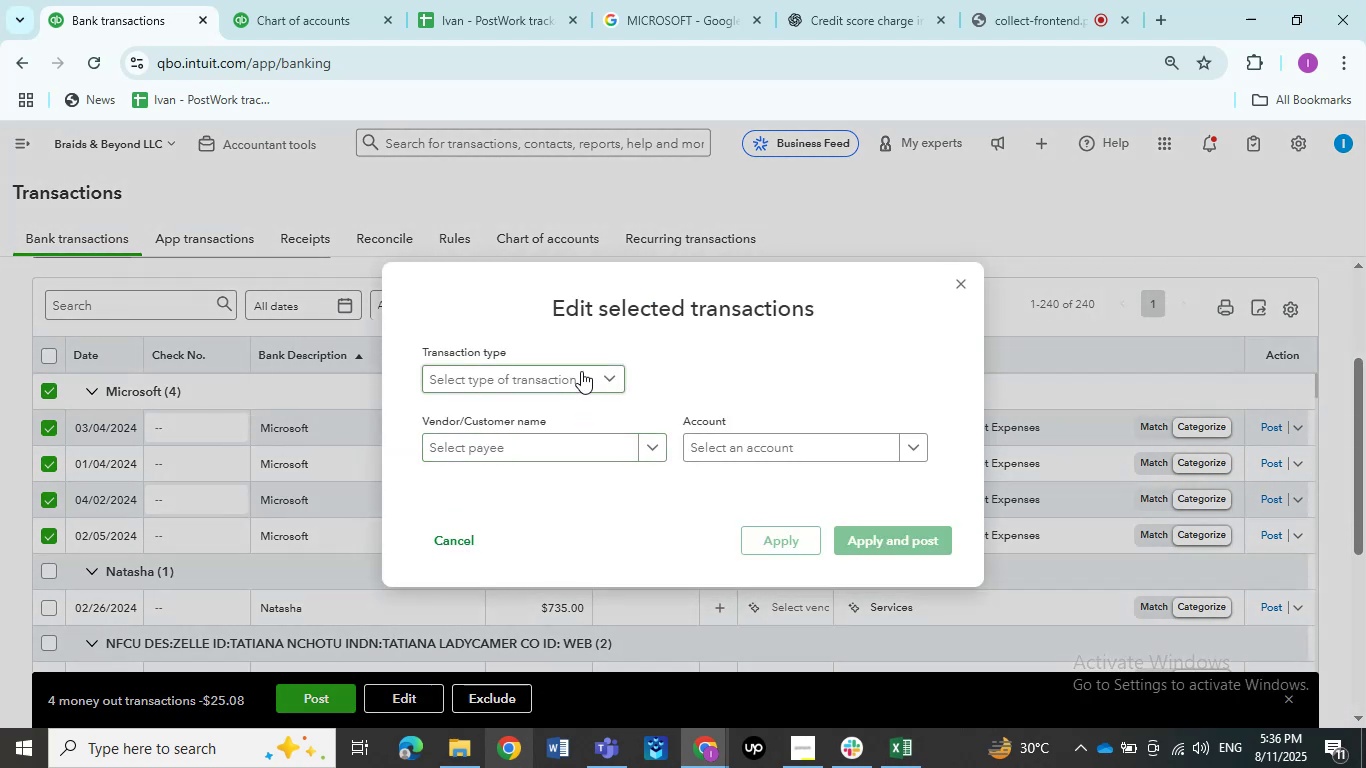 
left_click([581, 371])
 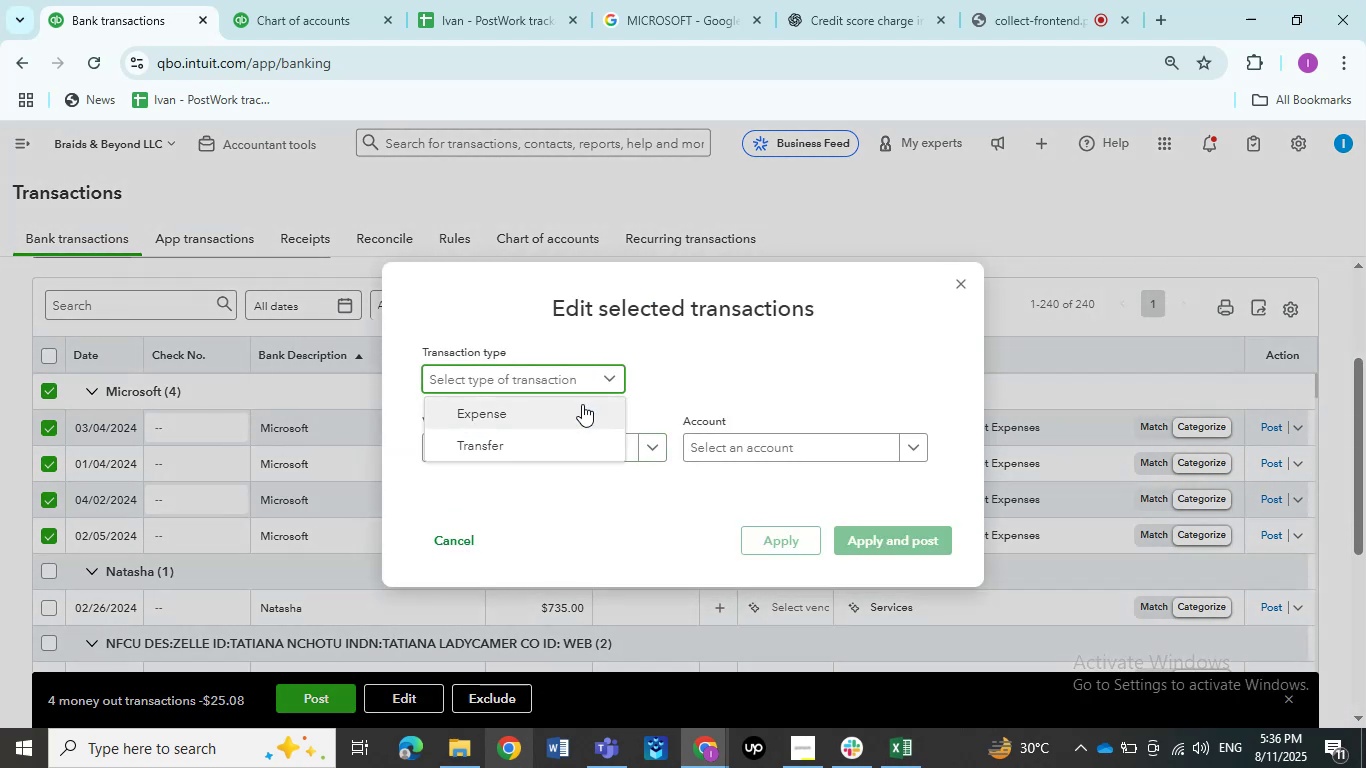 
left_click([582, 404])
 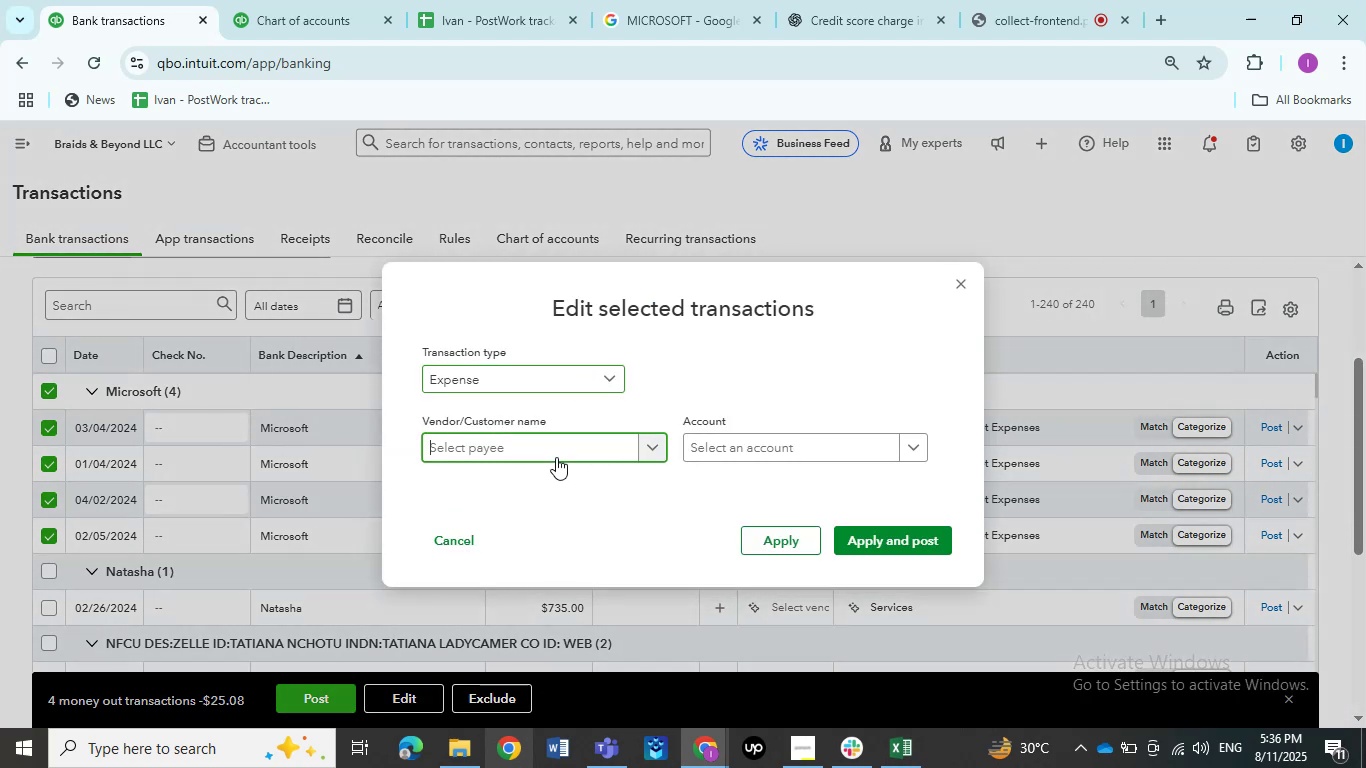 
left_click([556, 457])
 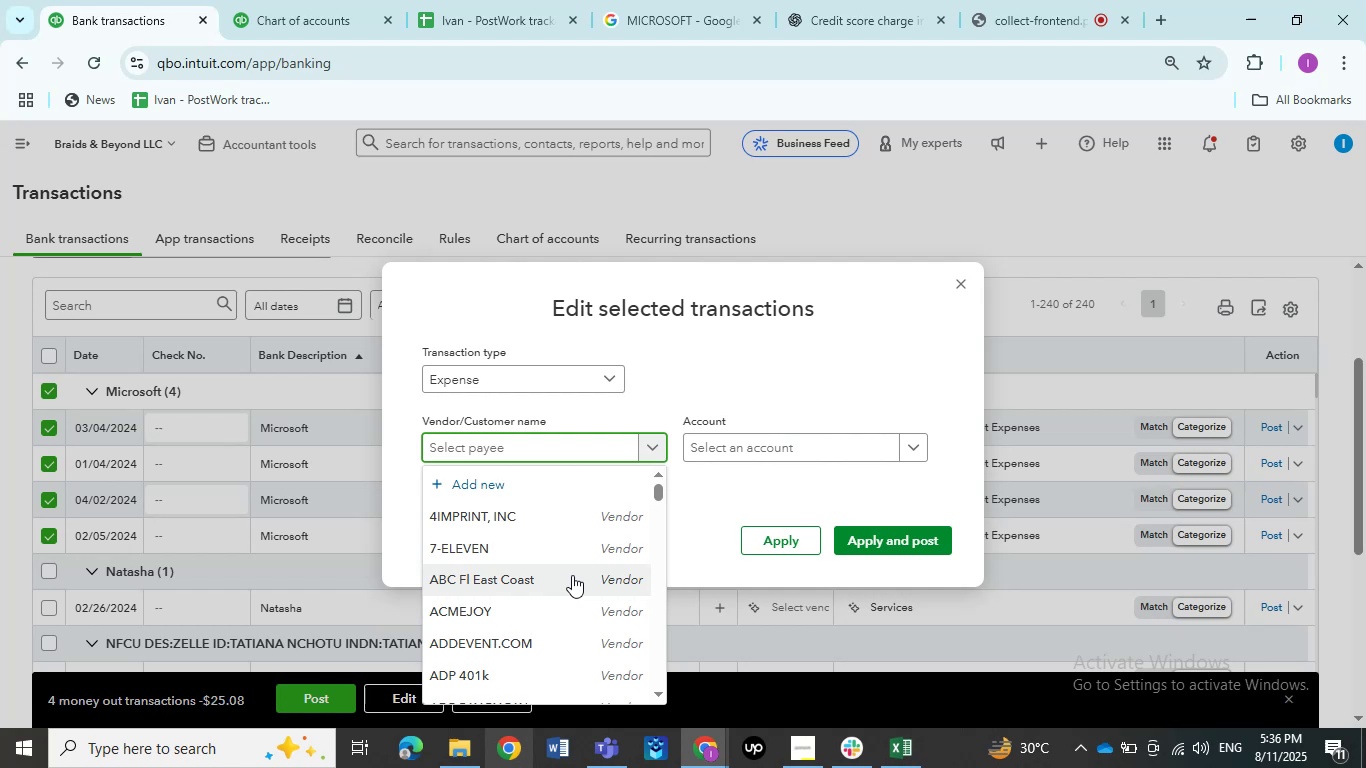 
wait(6.65)
 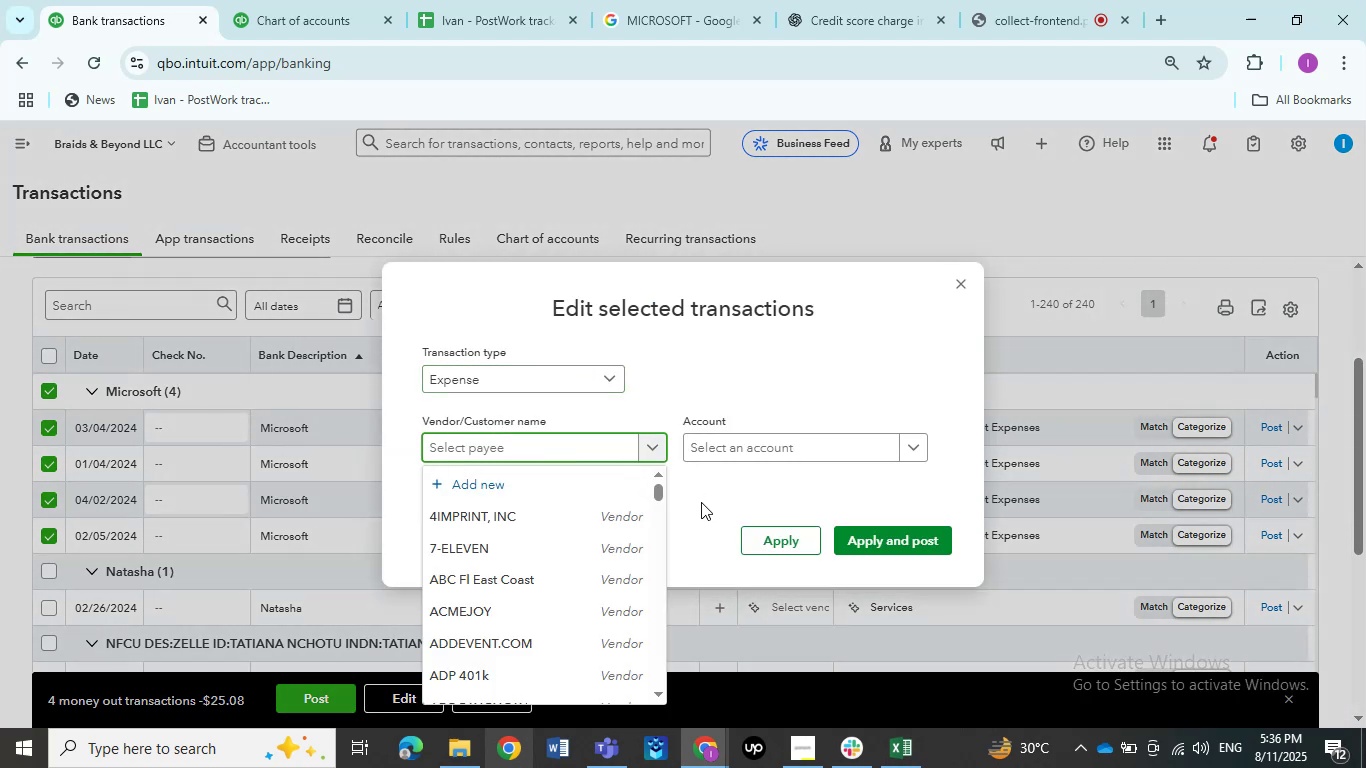 
type(mic)
 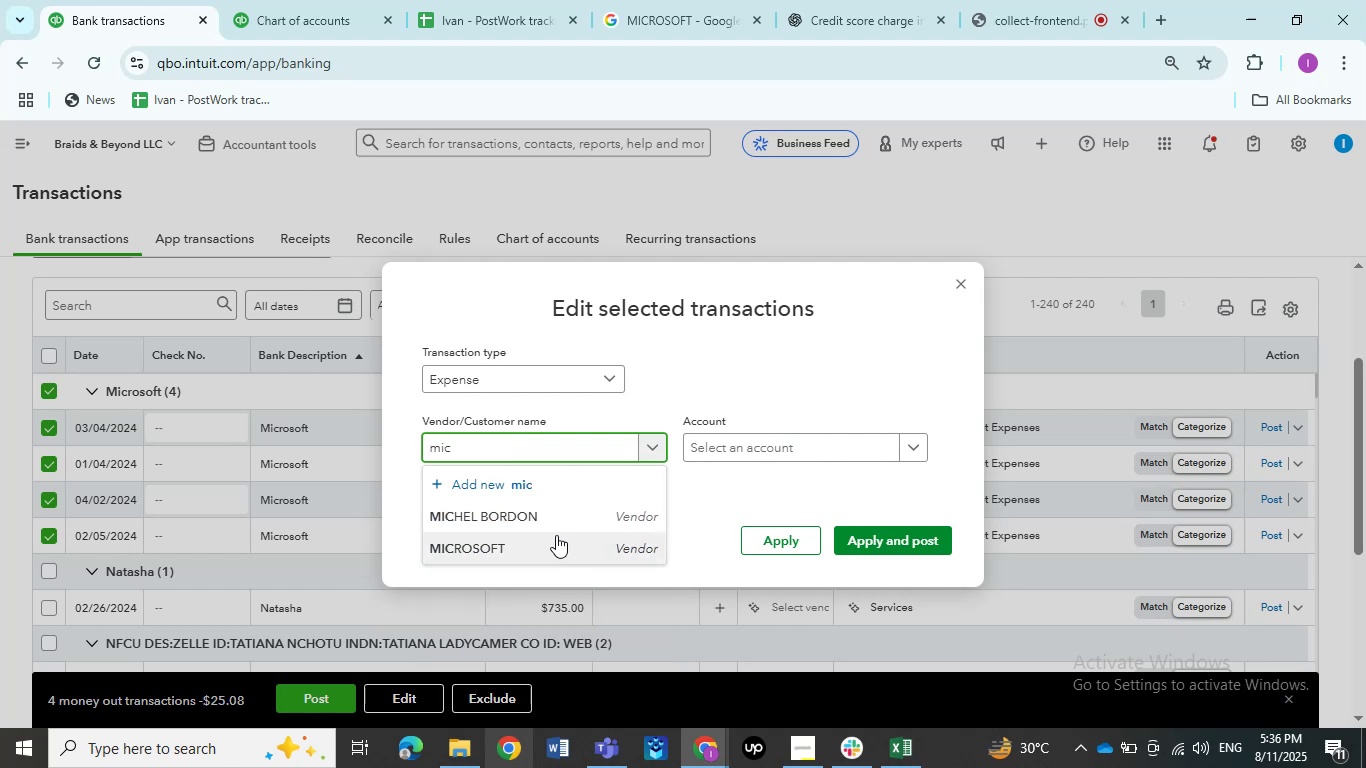 
left_click([556, 535])
 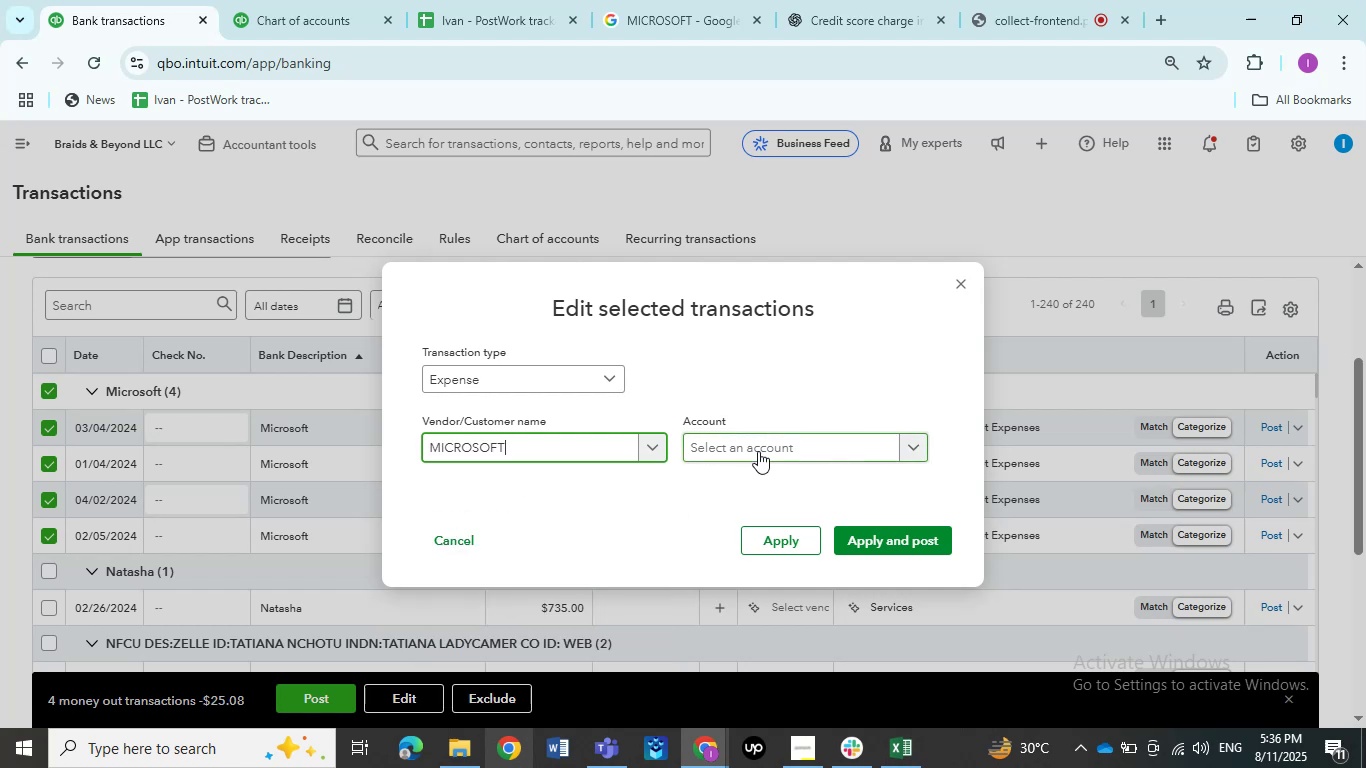 
left_click([756, 446])
 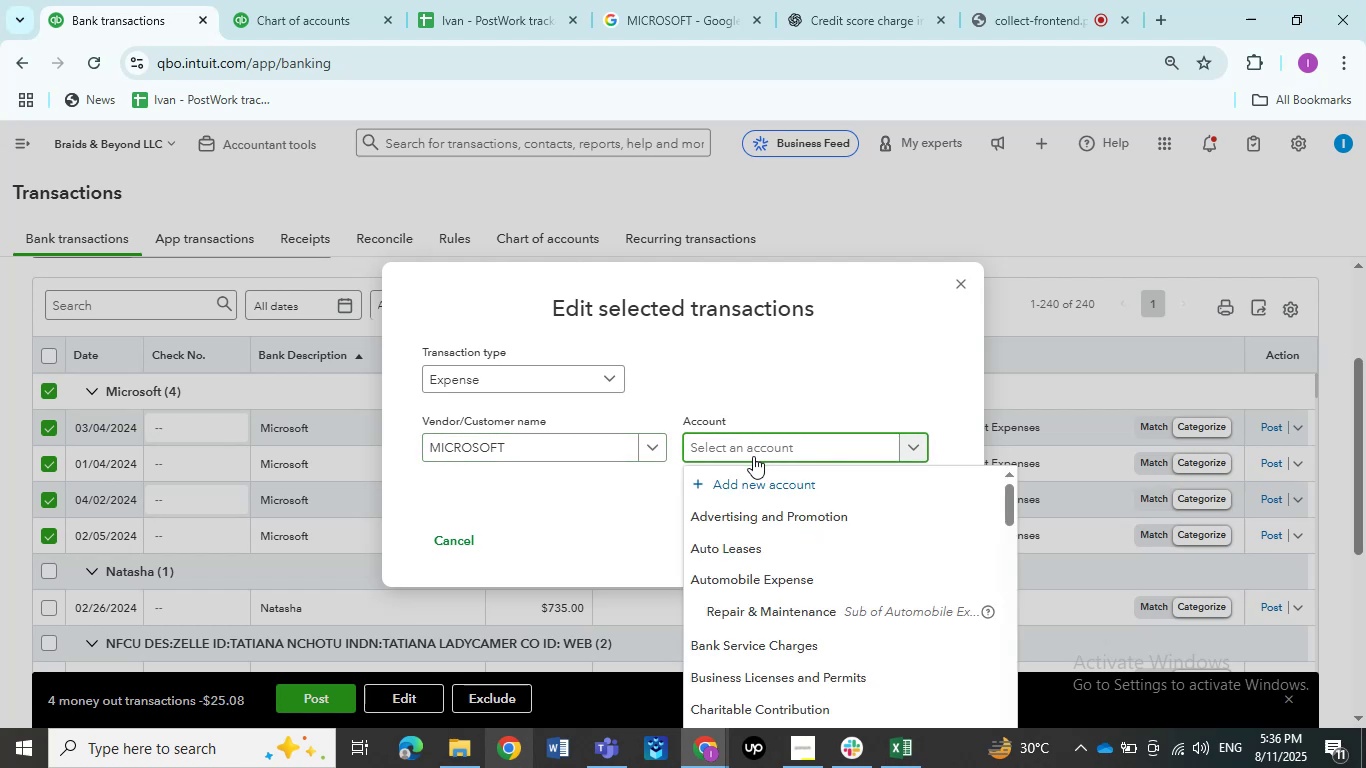 
wait(6.66)
 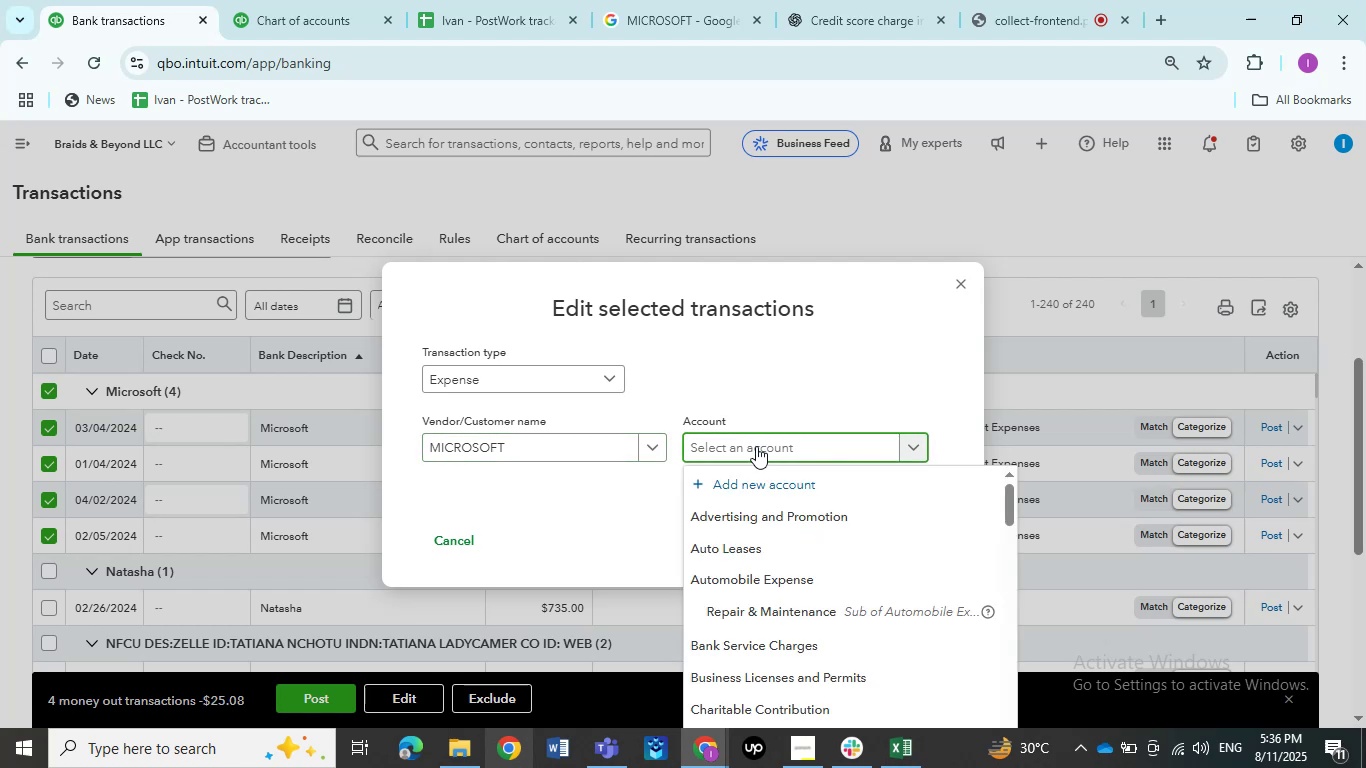 
type(off)
 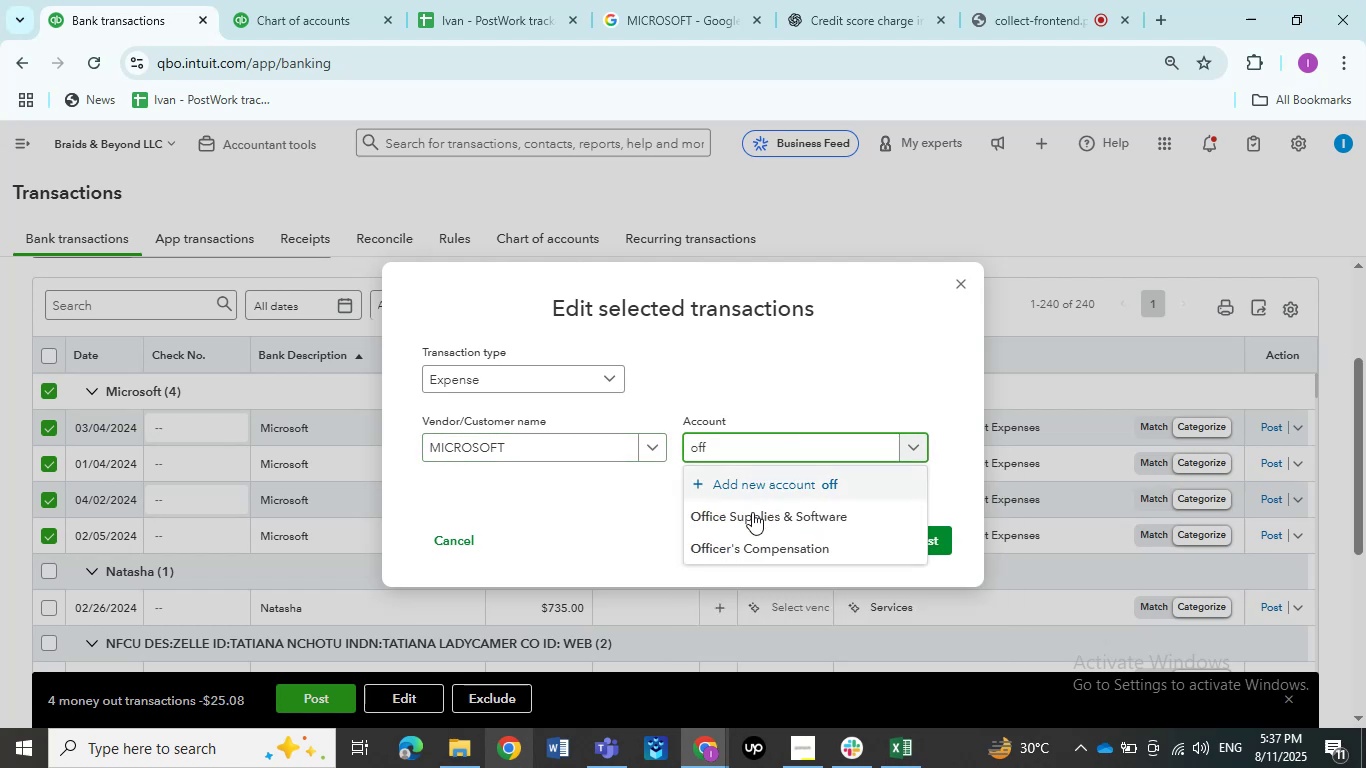 
left_click([752, 515])
 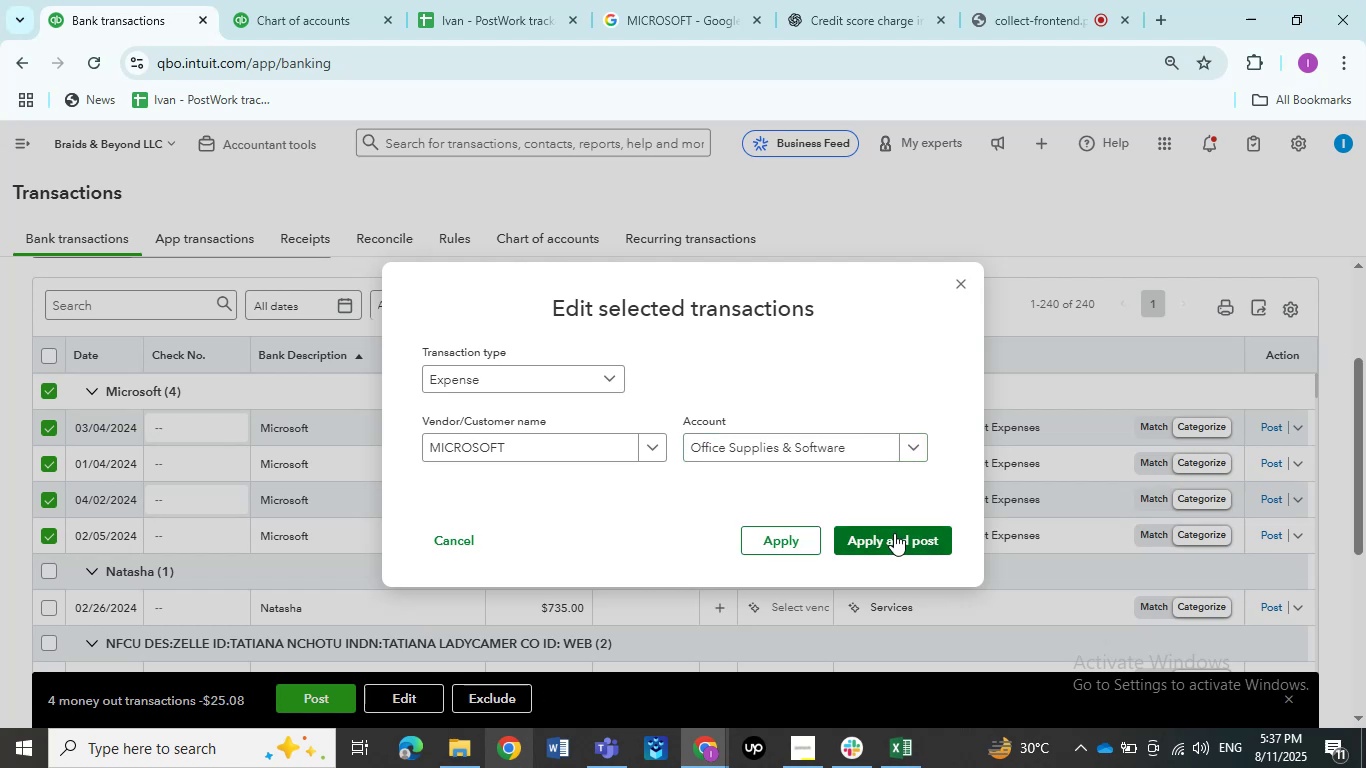 
left_click([894, 533])
 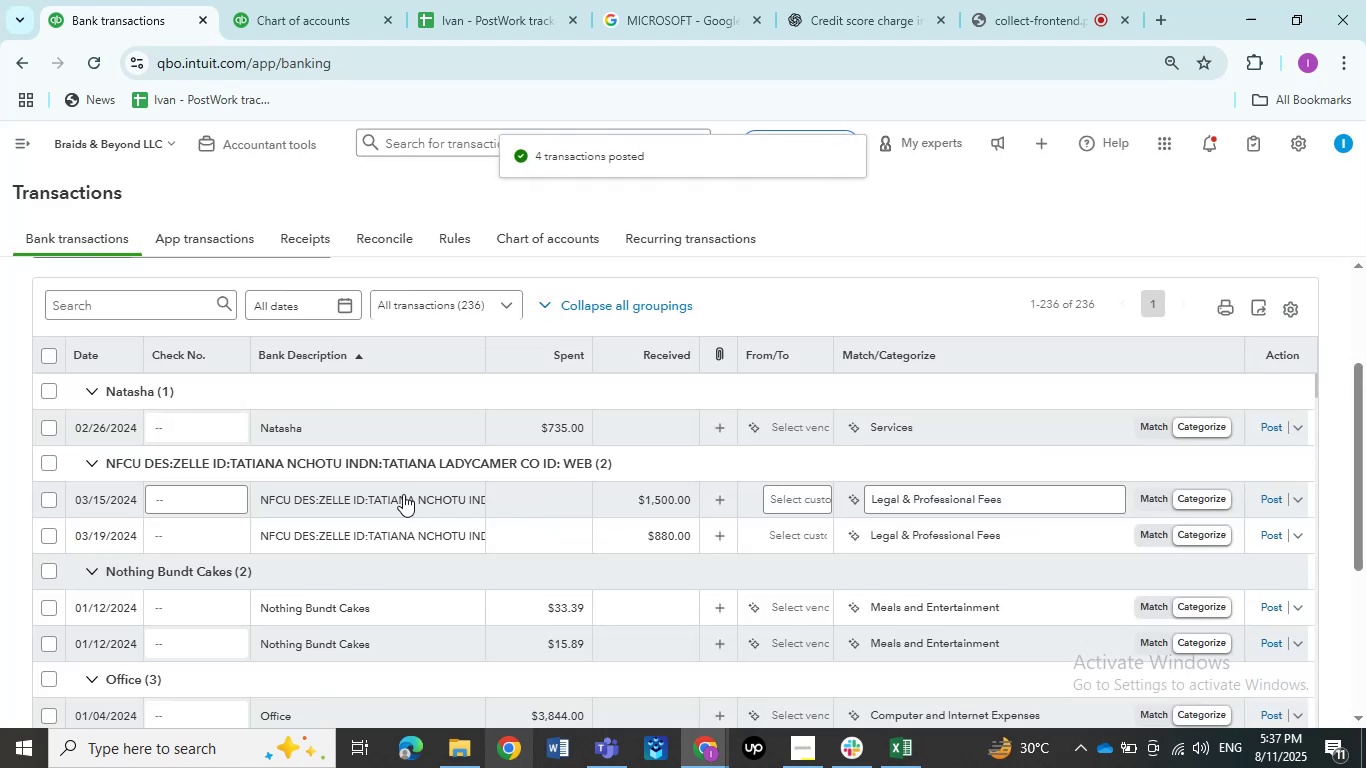 
left_click([355, 432])
 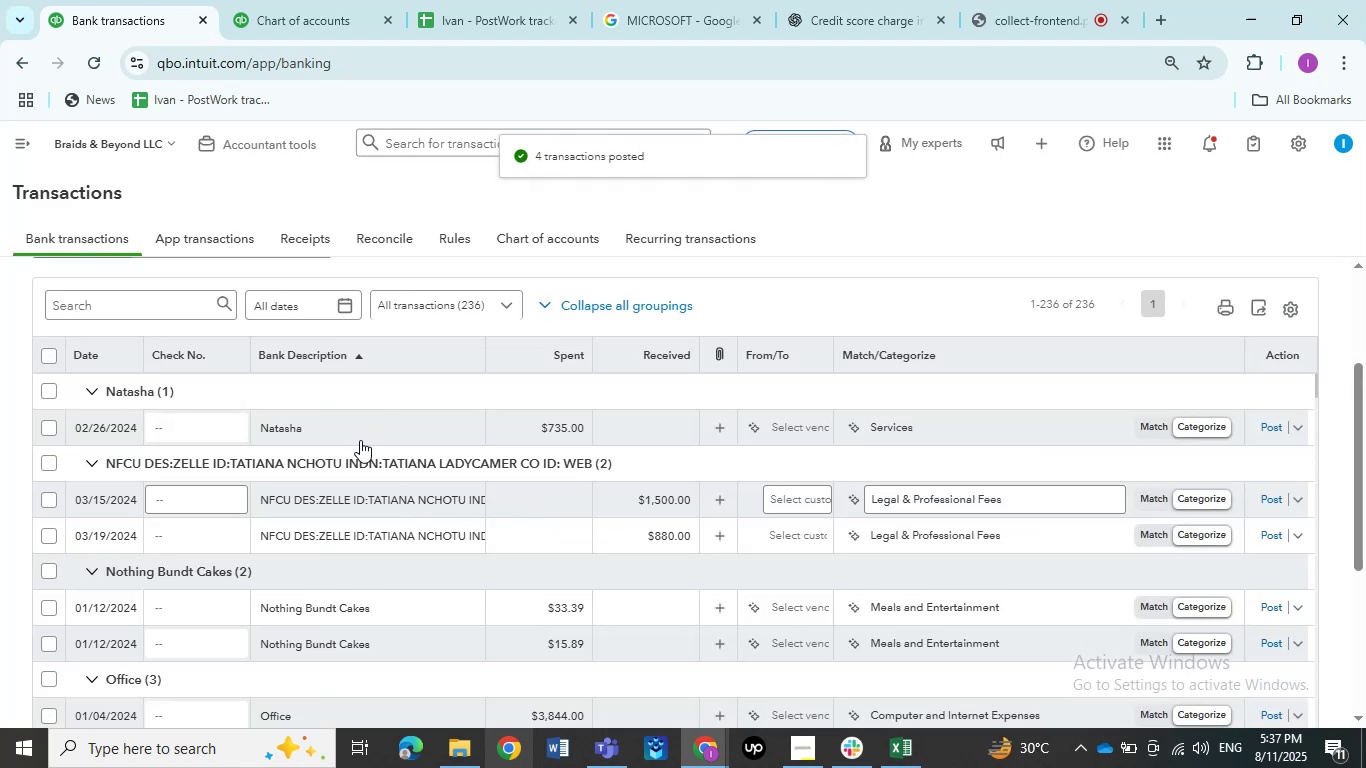 
mouse_move([369, 462])
 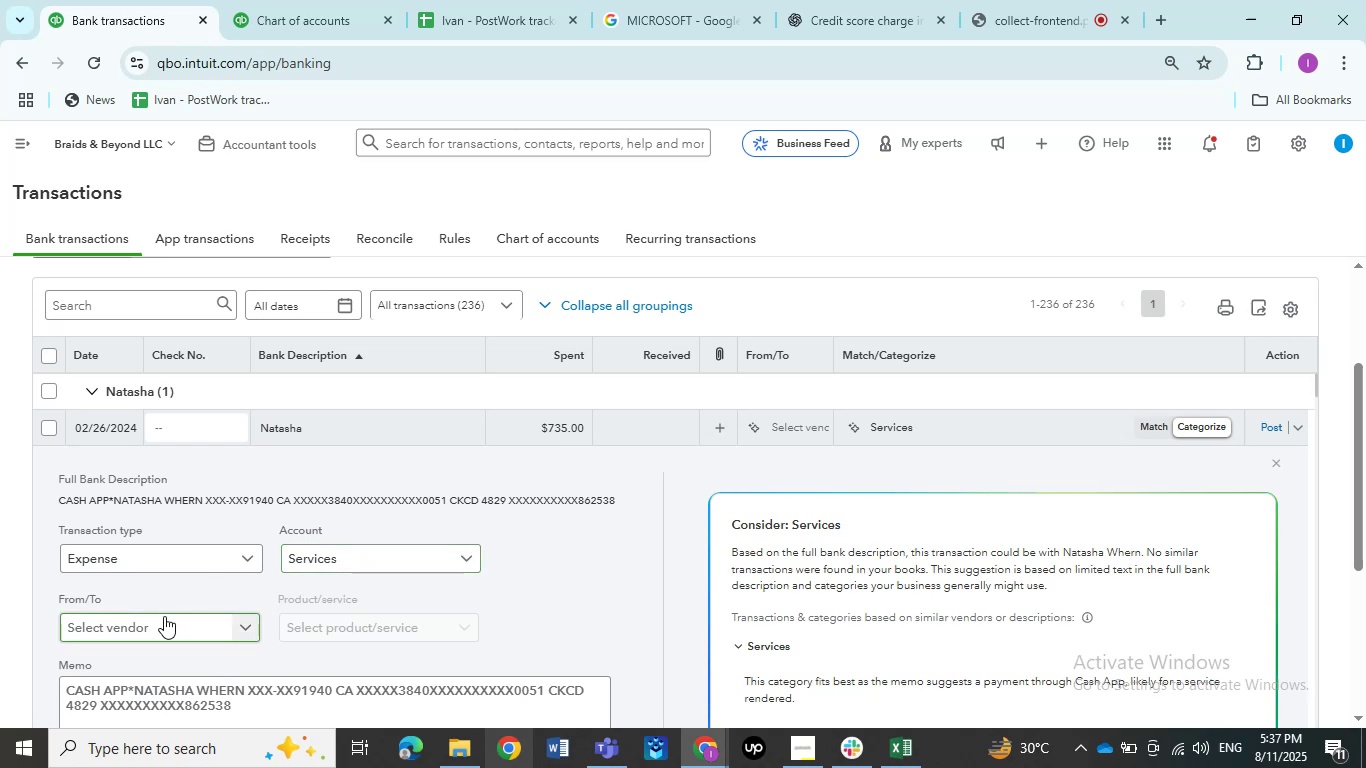 
left_click([164, 616])
 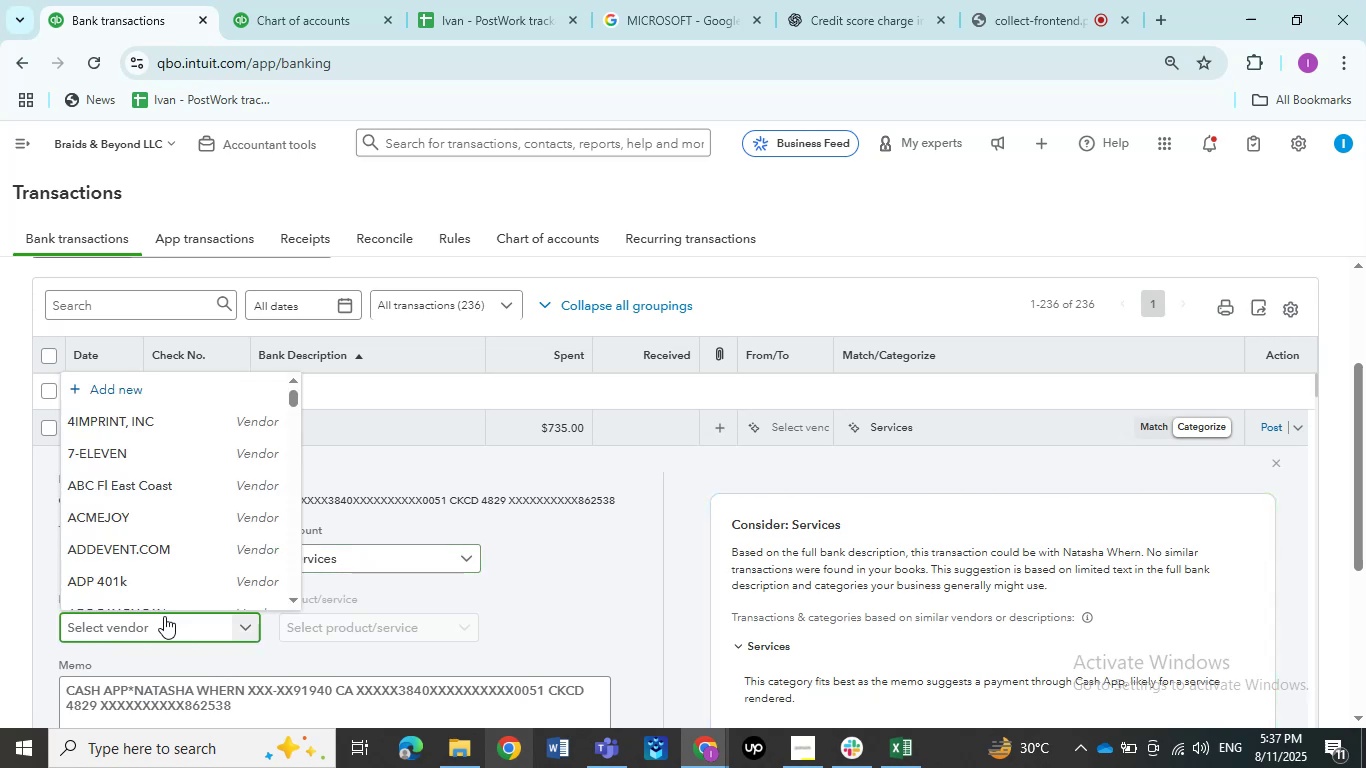 
type(cash)
 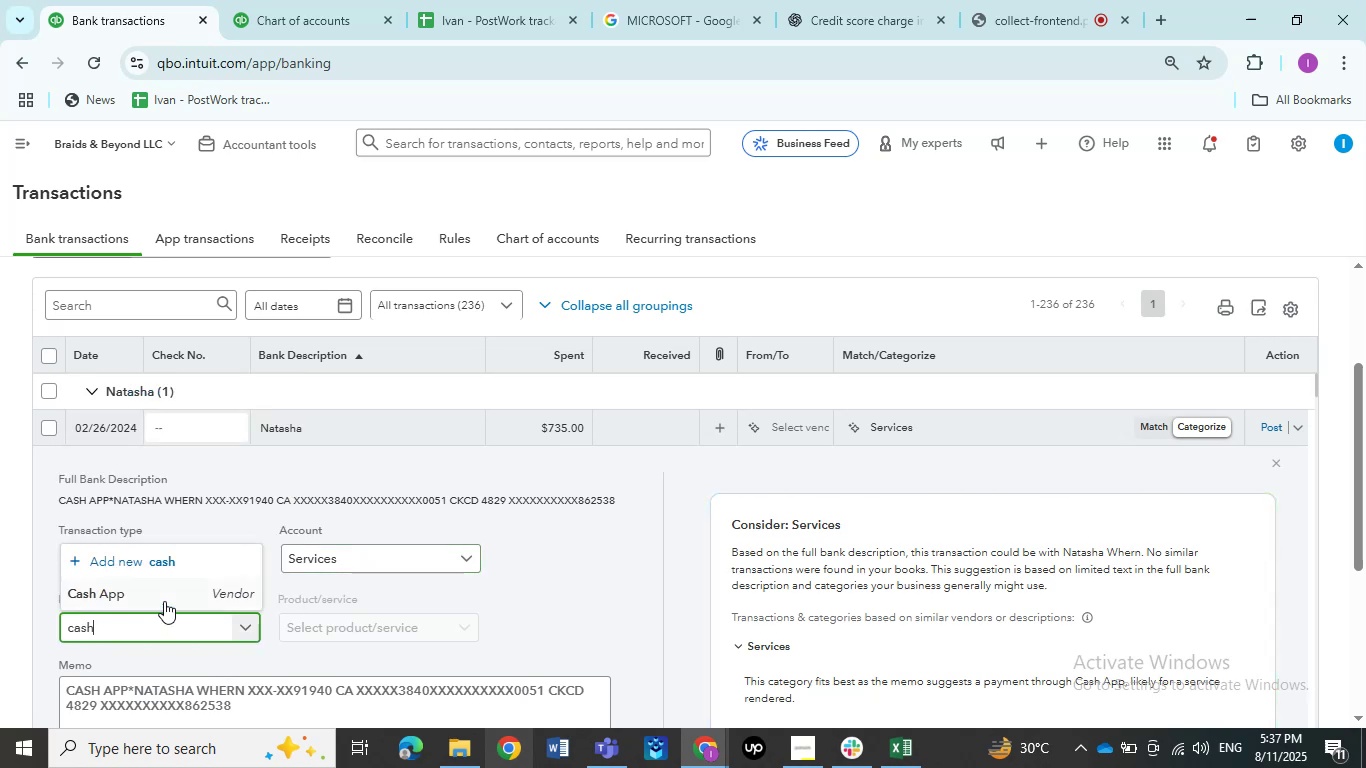 
left_click([164, 593])
 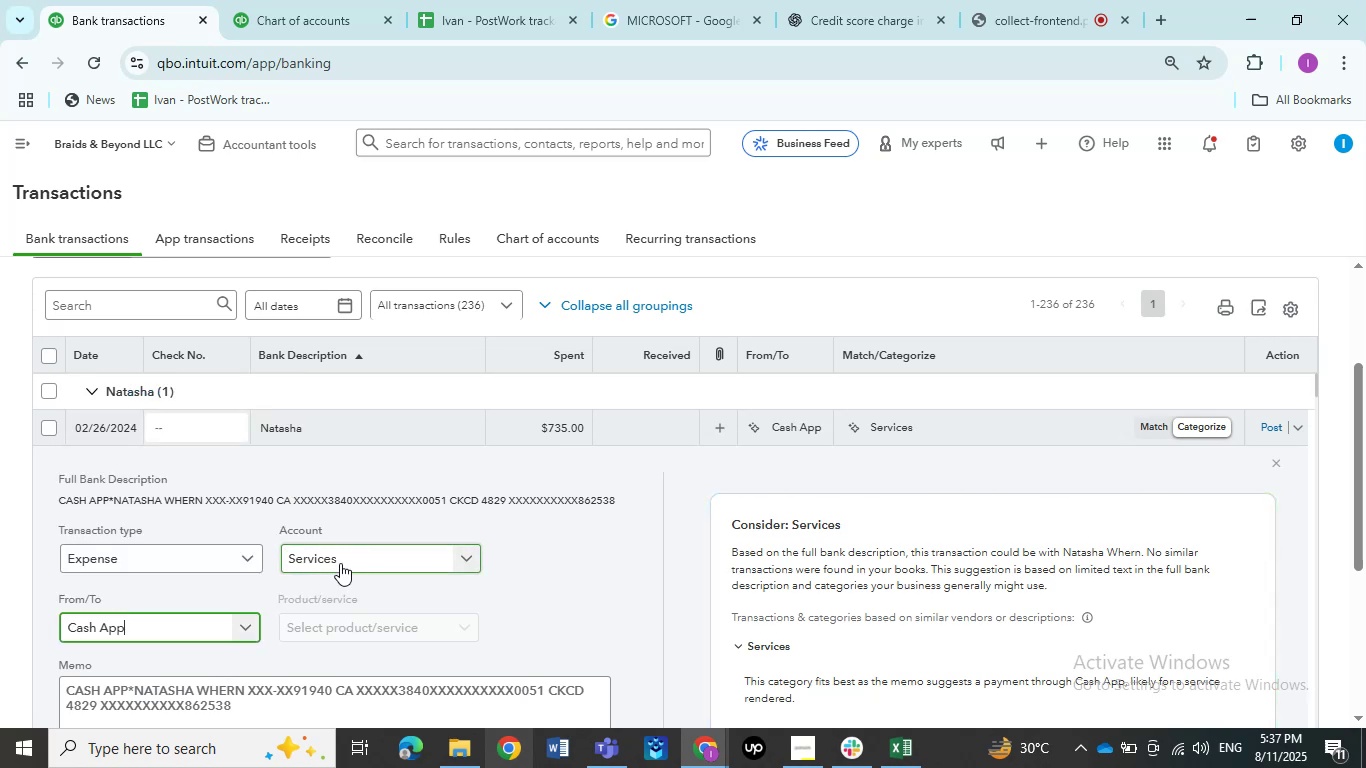 
left_click([340, 563])
 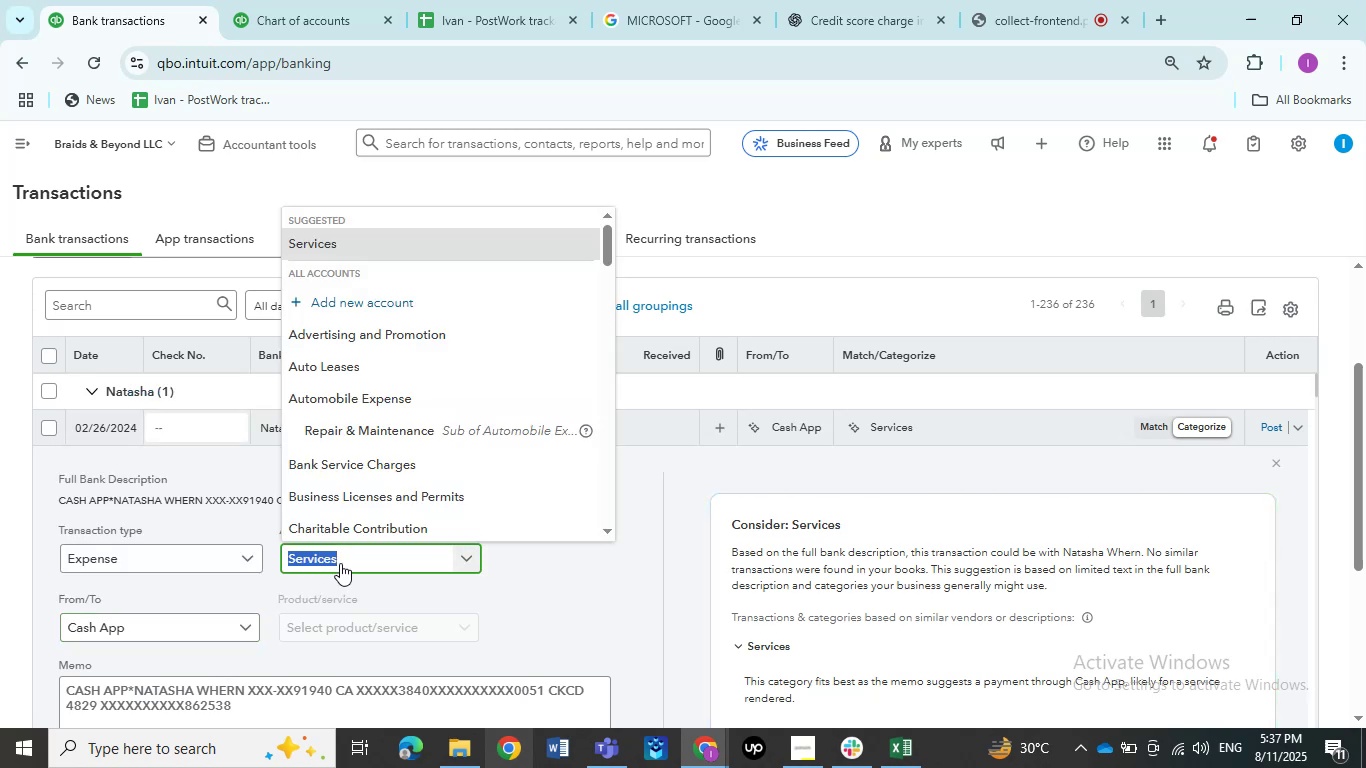 
type(ask my)
 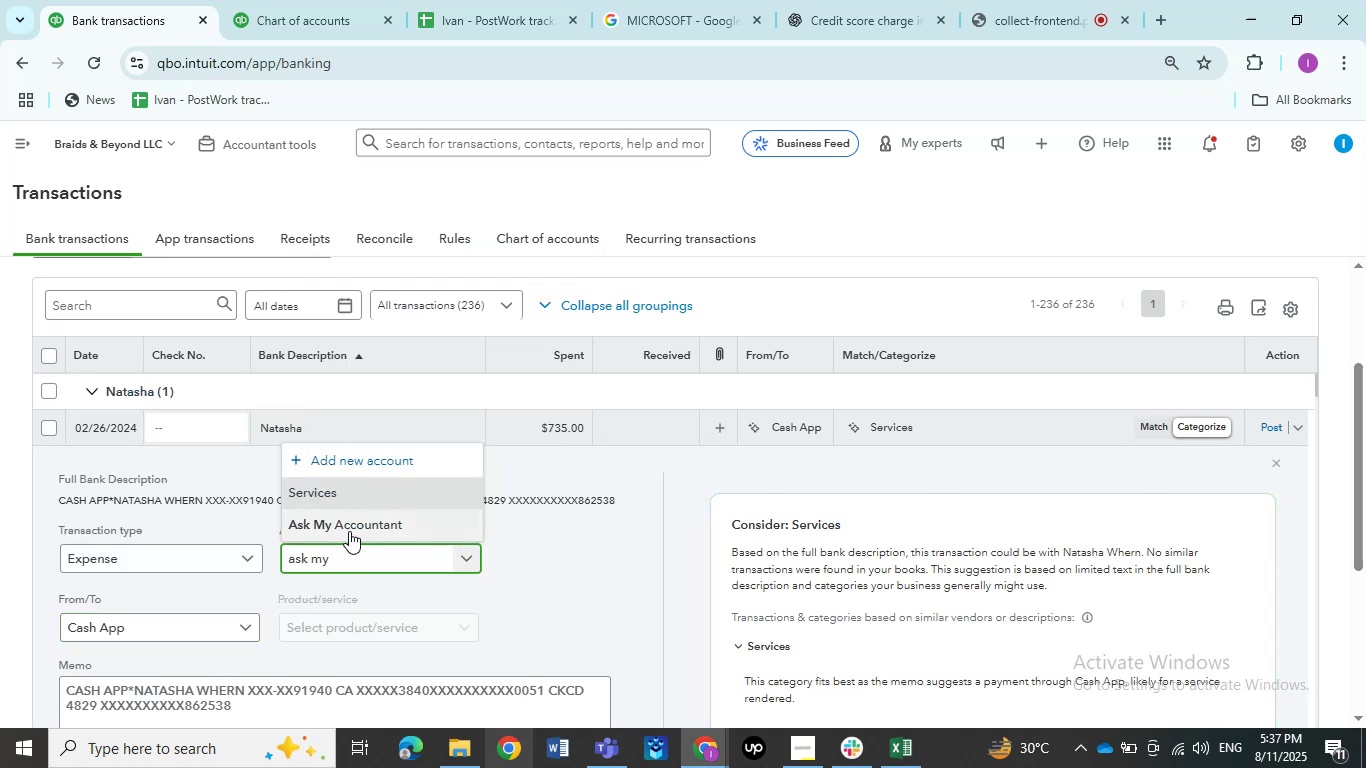 
left_click([349, 531])
 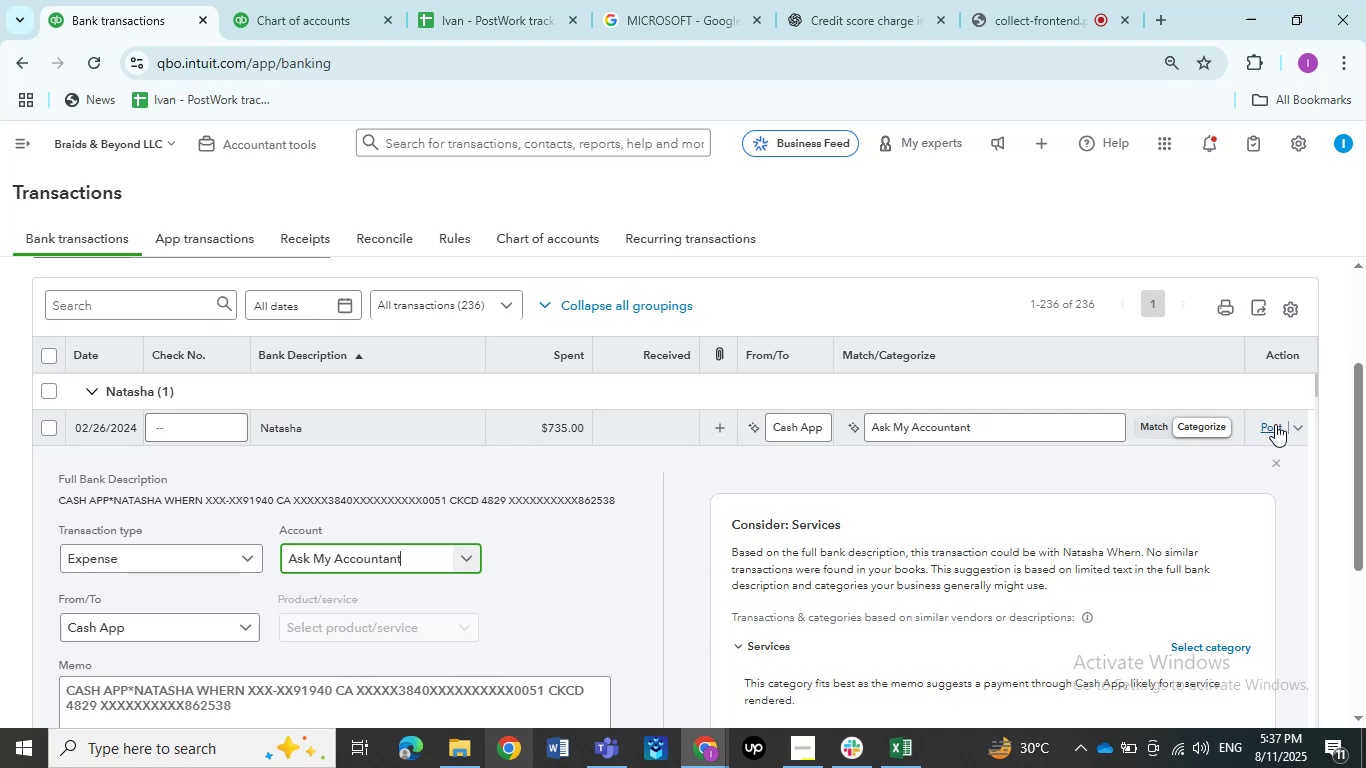 
left_click([1275, 424])
 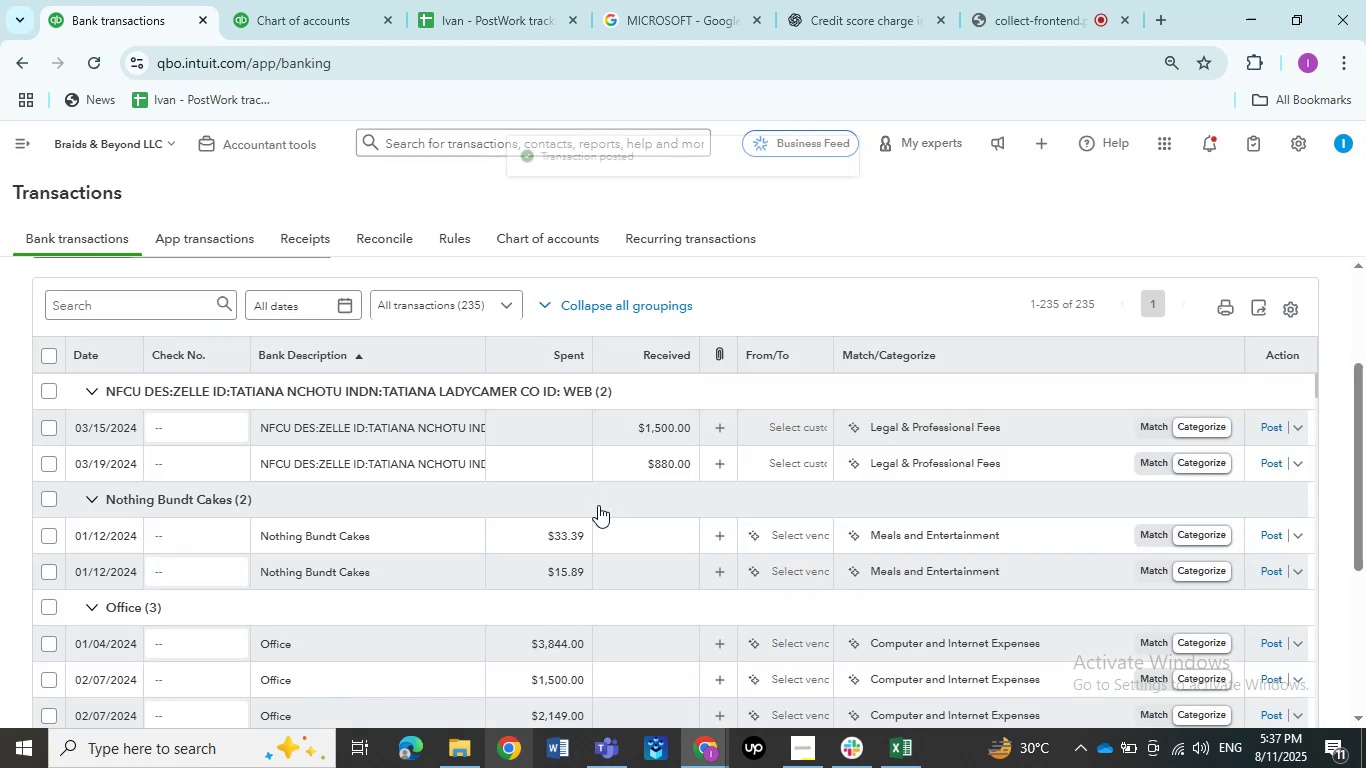 
wait(5.15)
 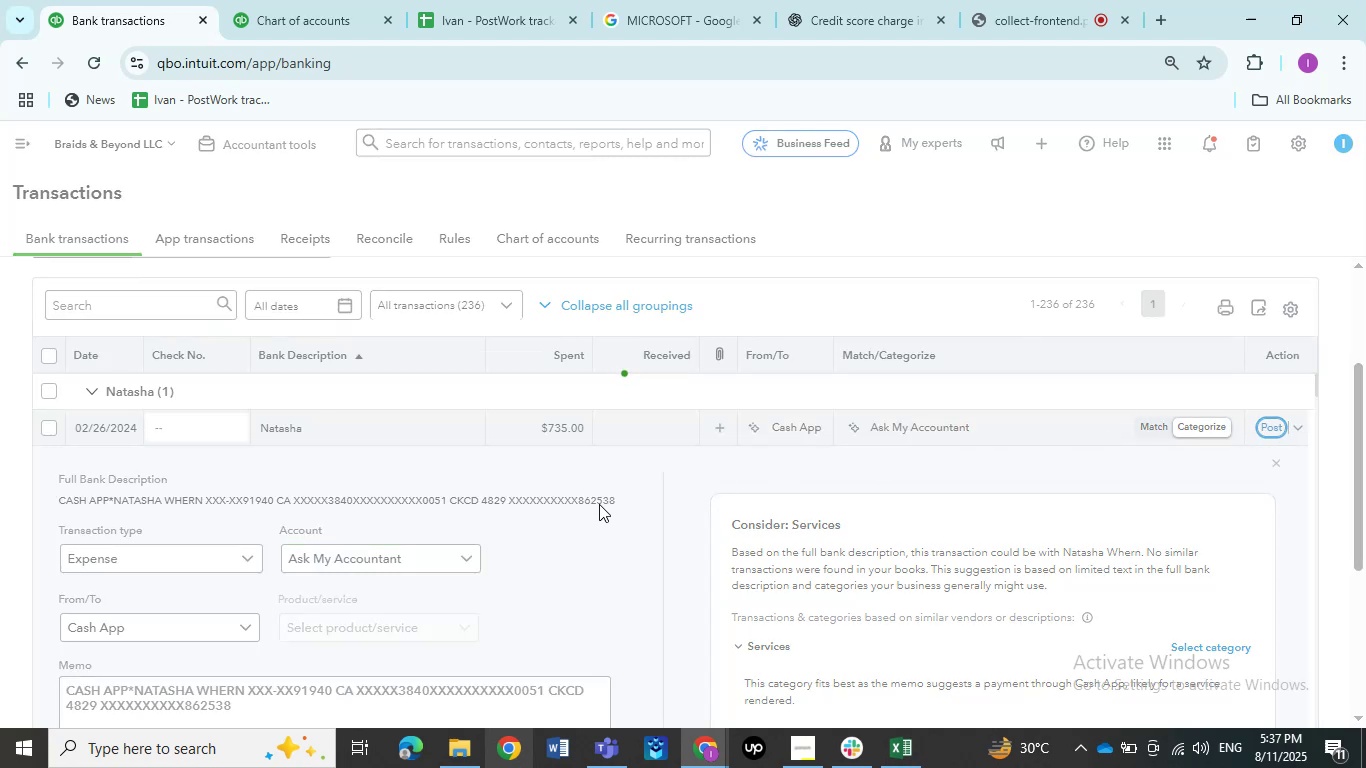 
left_click([370, 439])
 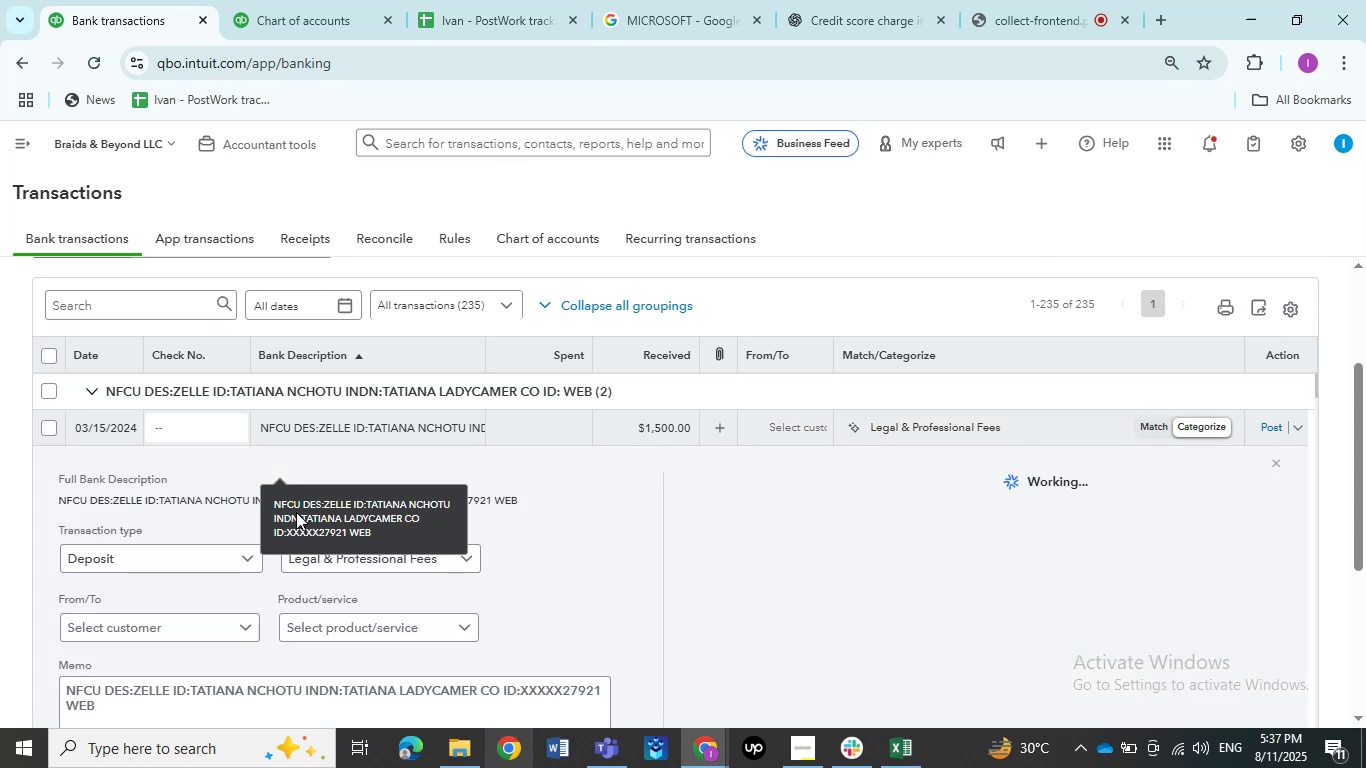 
wait(10.51)
 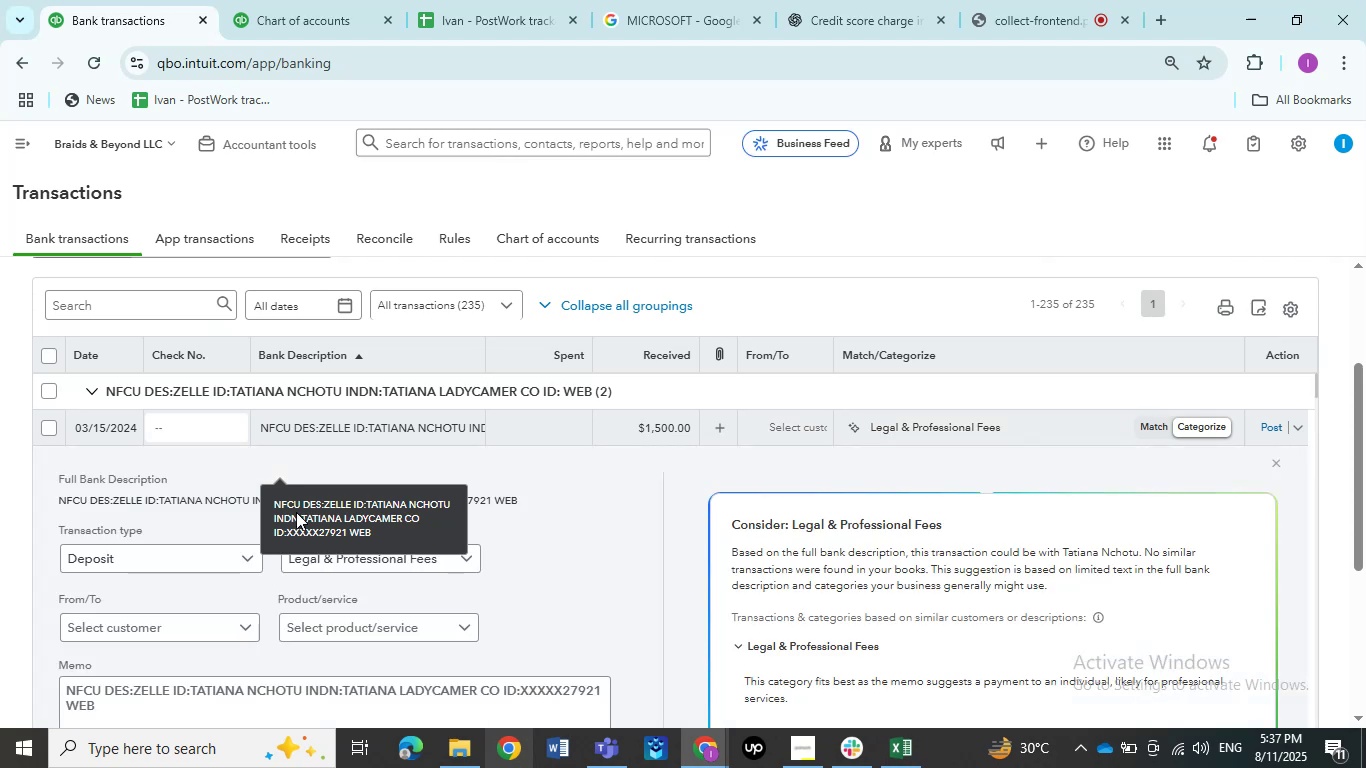 
key(Control+C)
 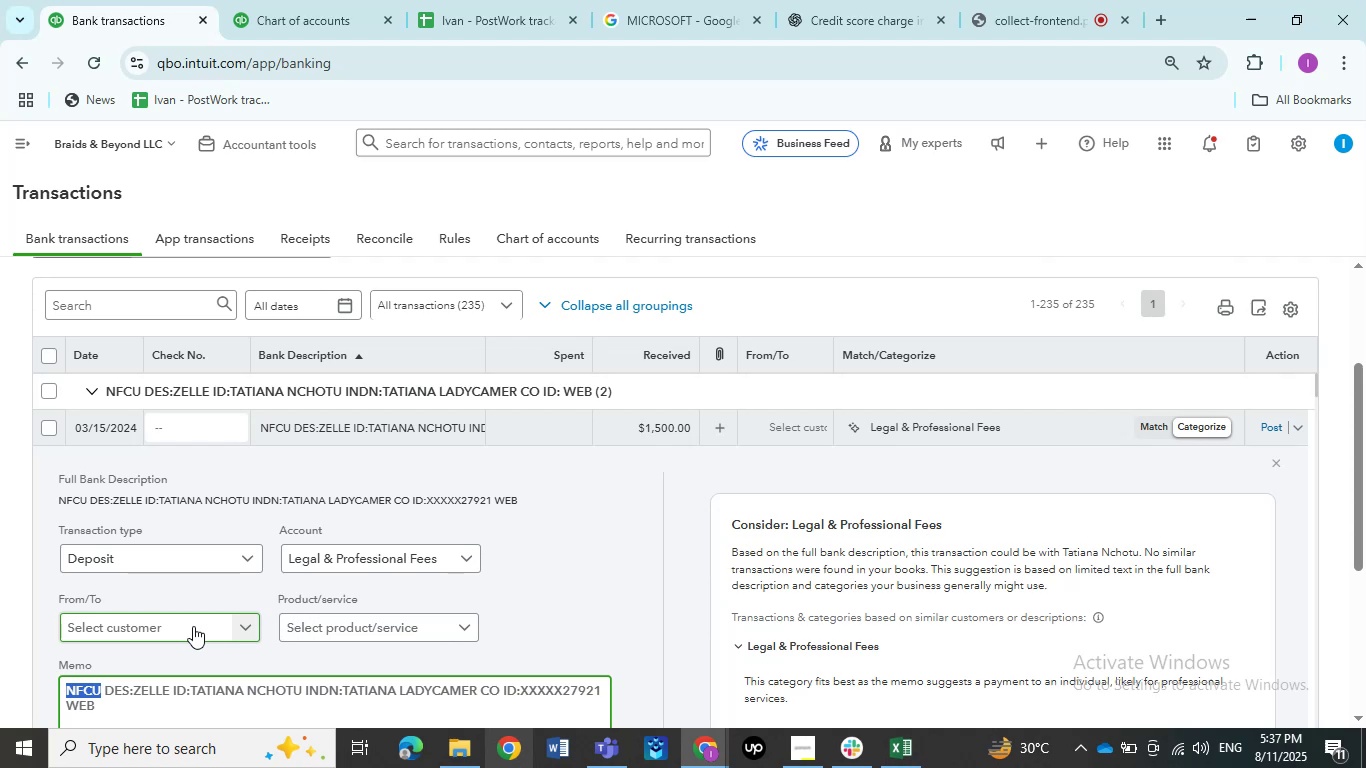 
wait(5.69)
 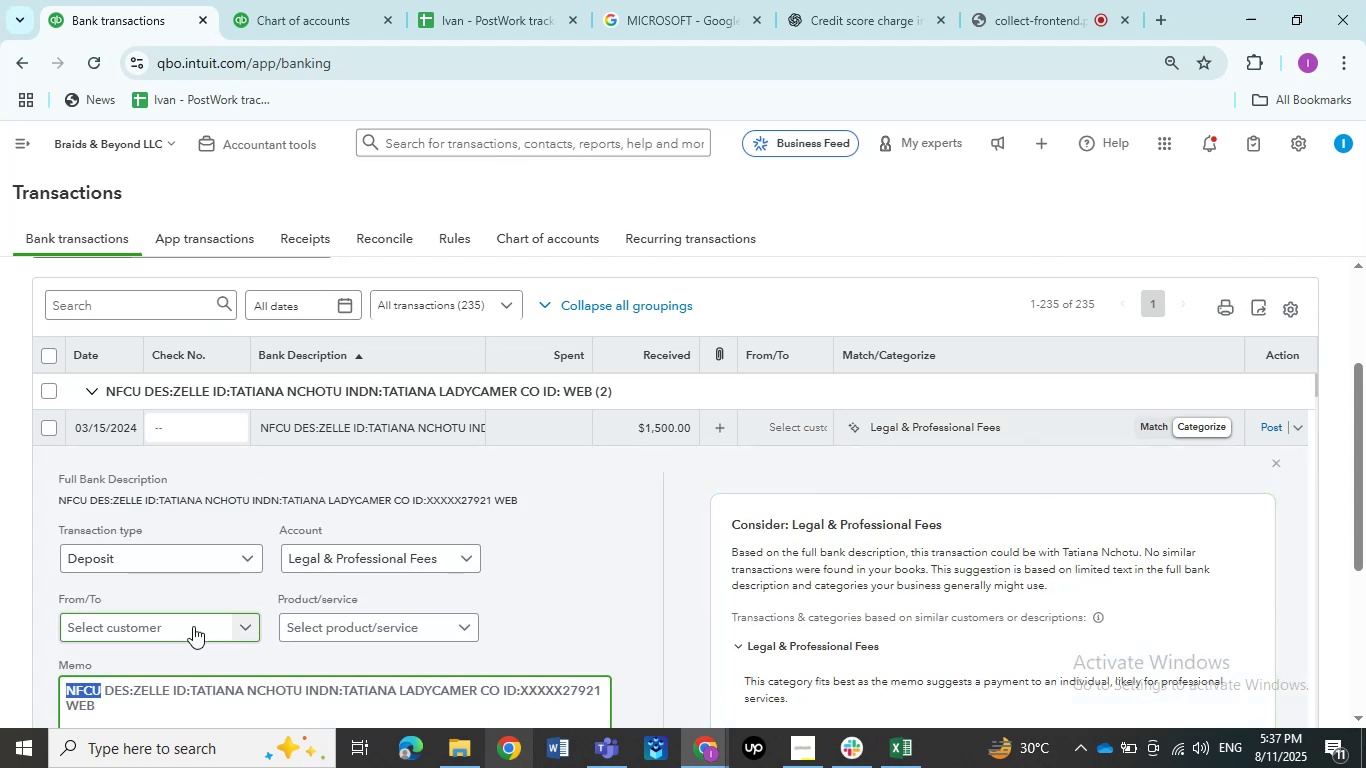 
left_click([710, 0])
 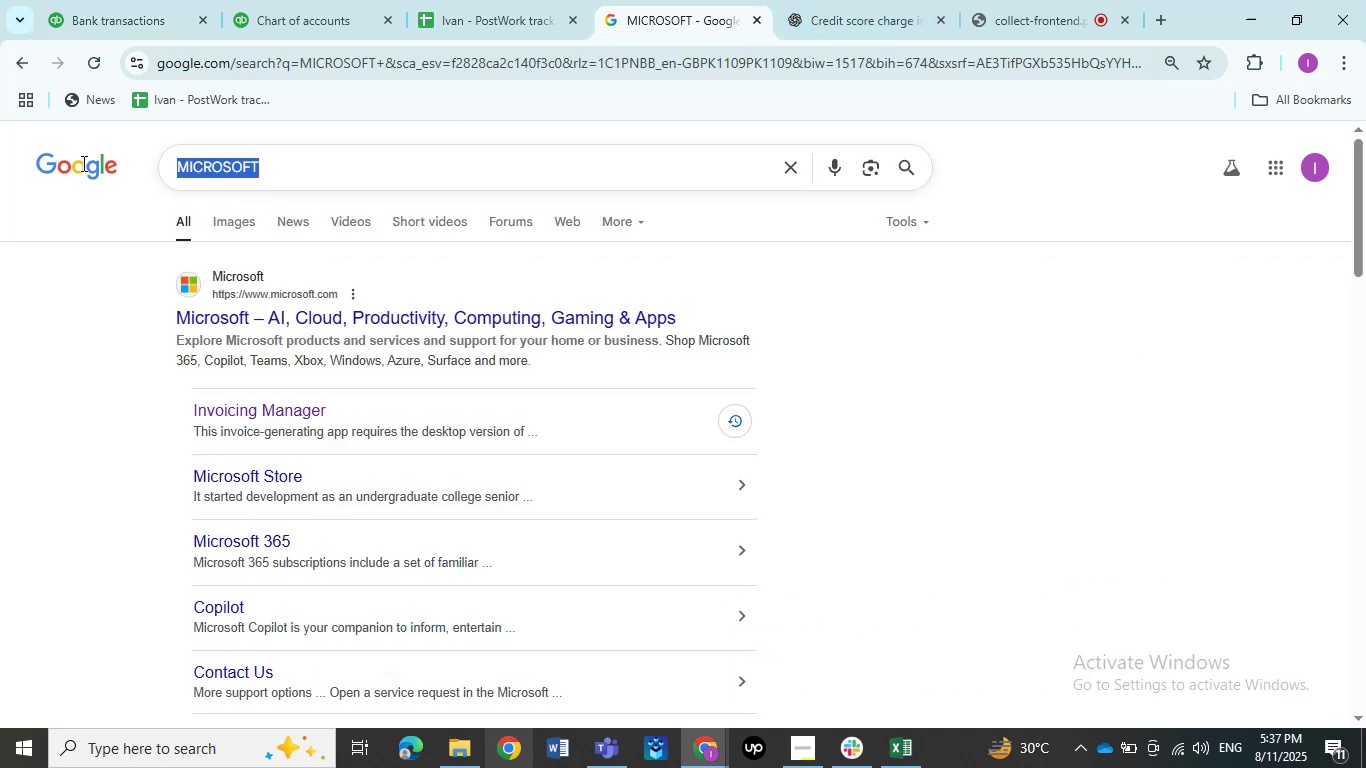 
key(Control+ControlLeft)
 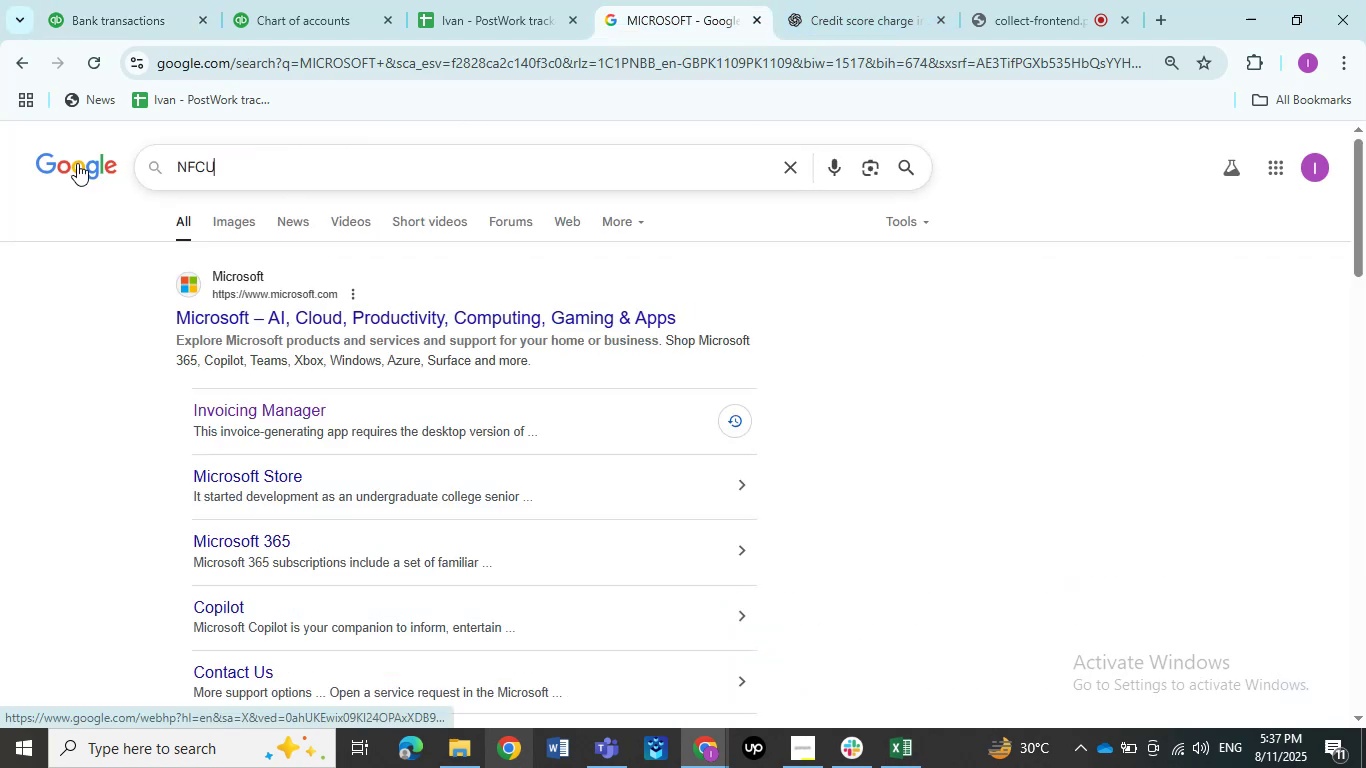 
key(Control+V)
 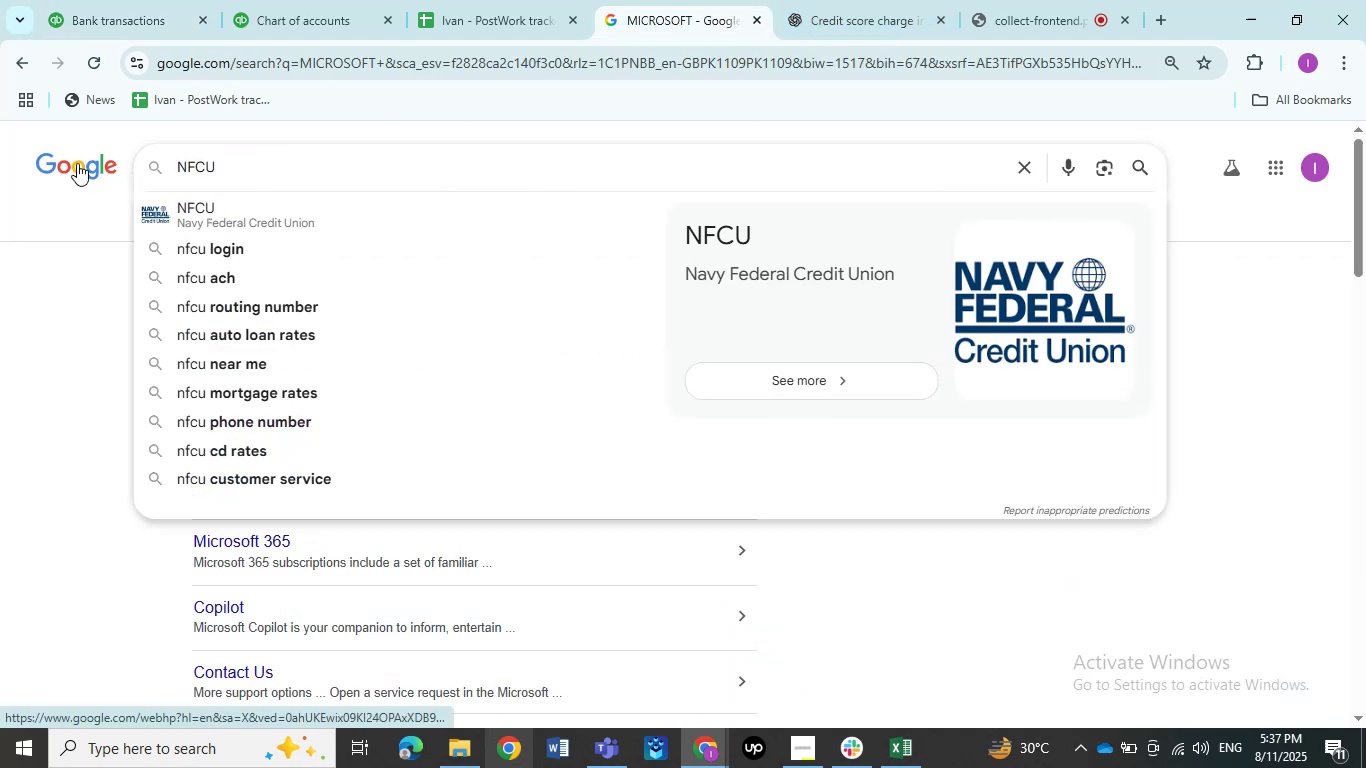 
key(NumpadEnter)
 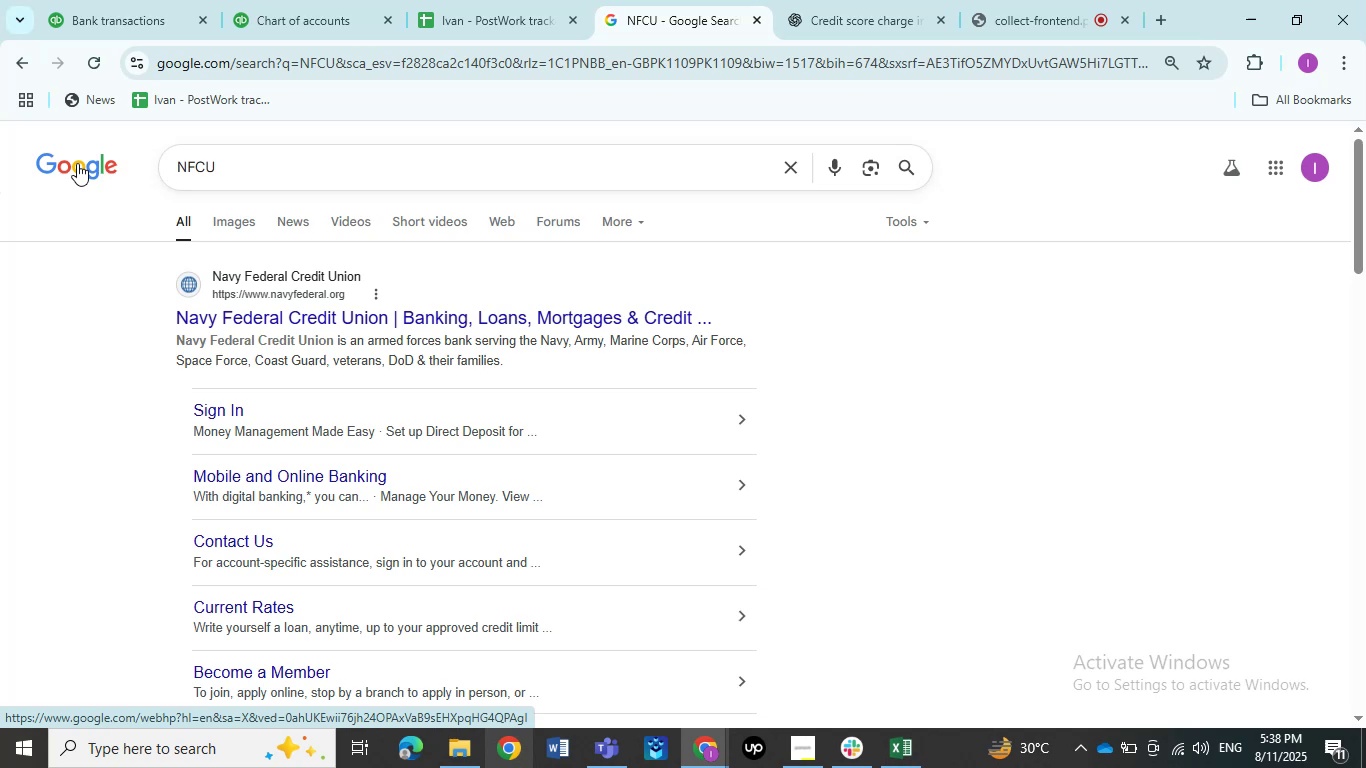 
wait(23.23)
 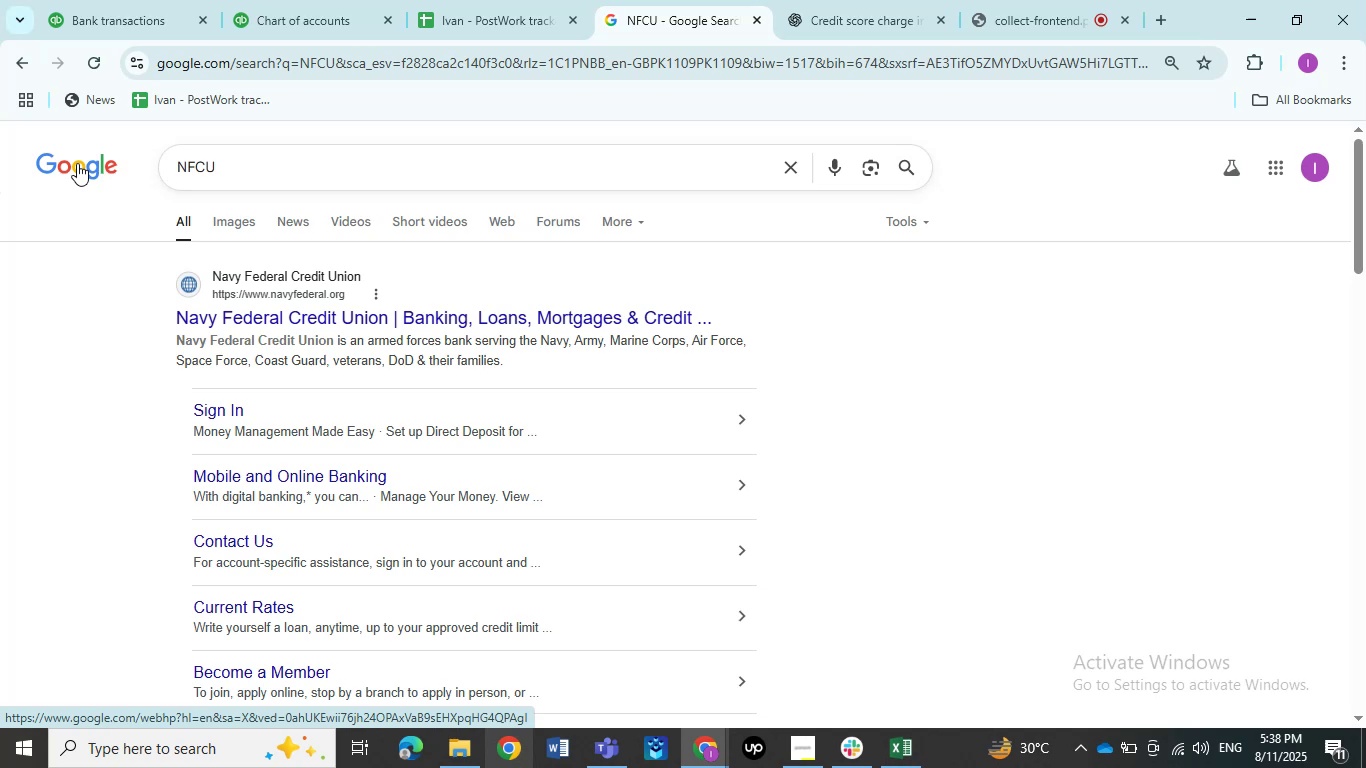 
left_click([158, 0])
 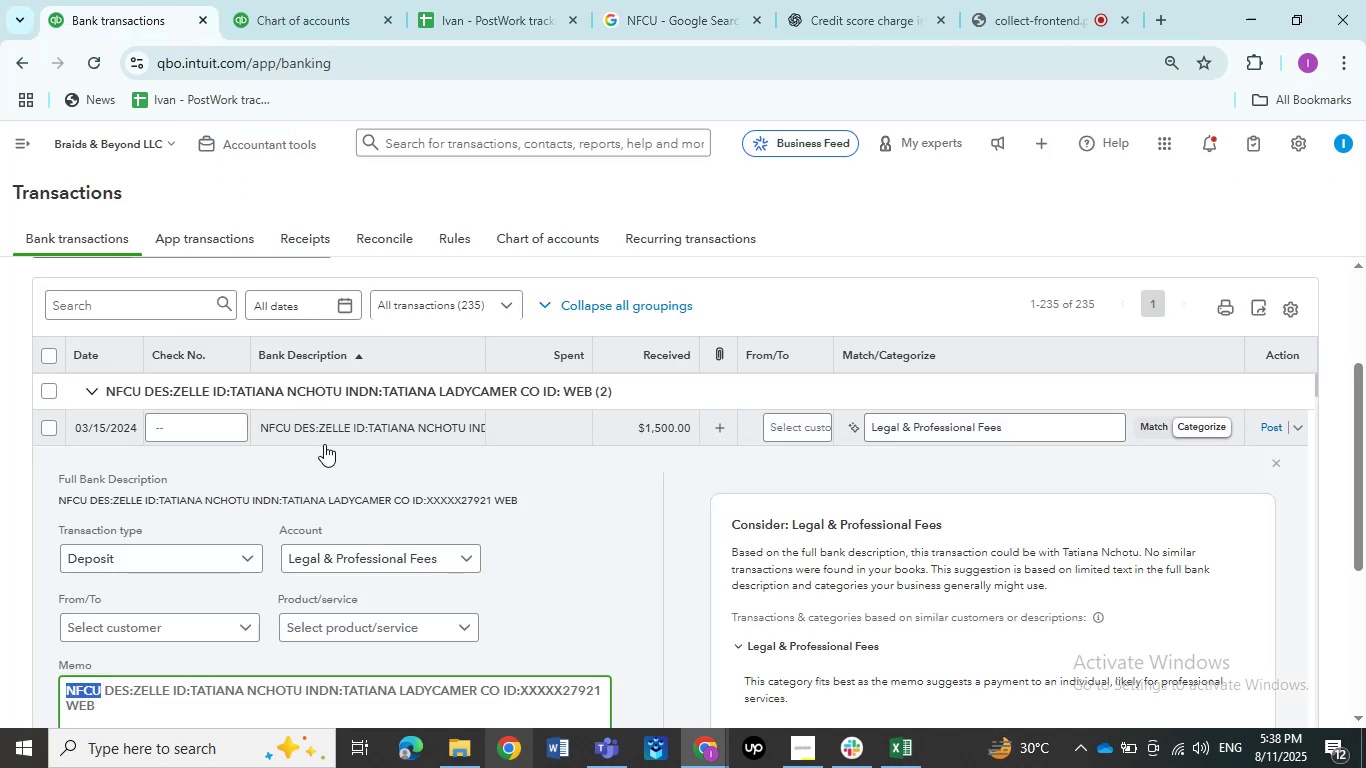 
left_click([324, 444])
 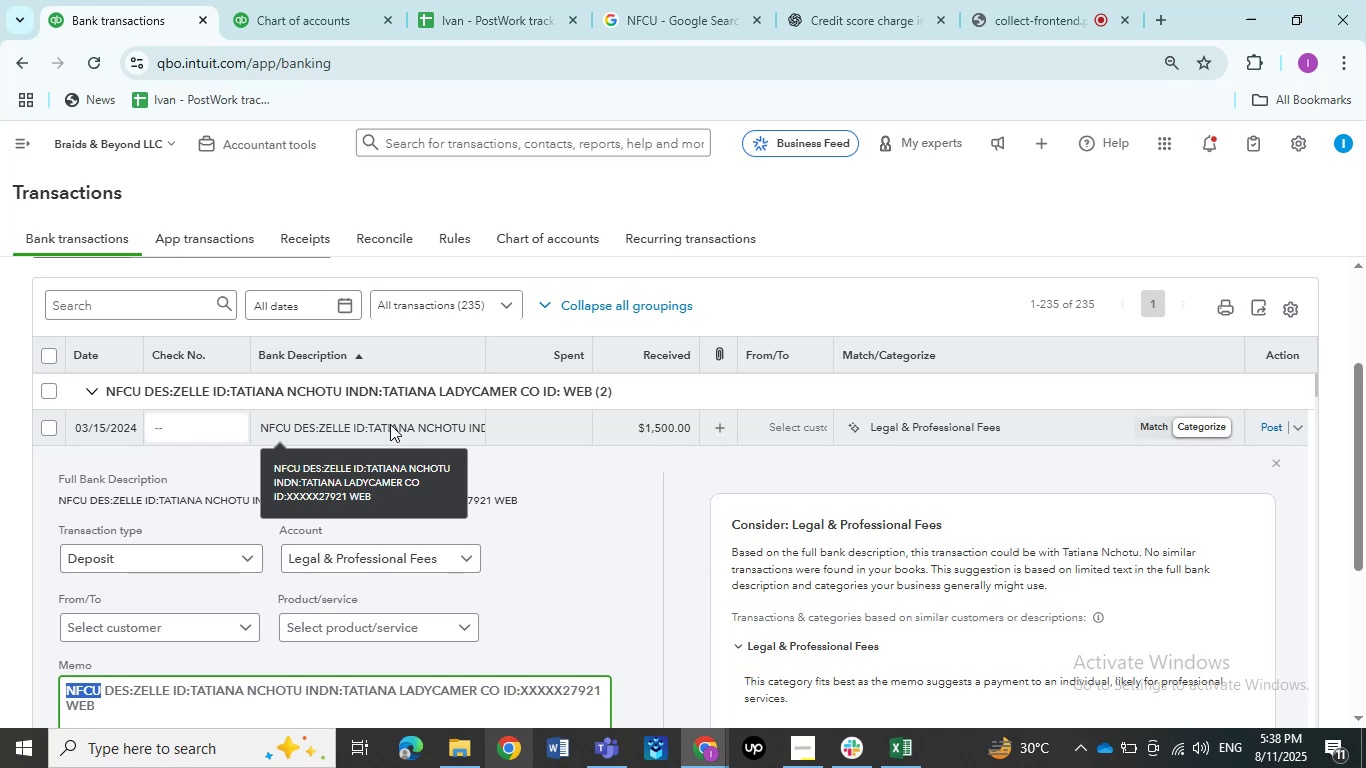 
left_click([346, 423])
 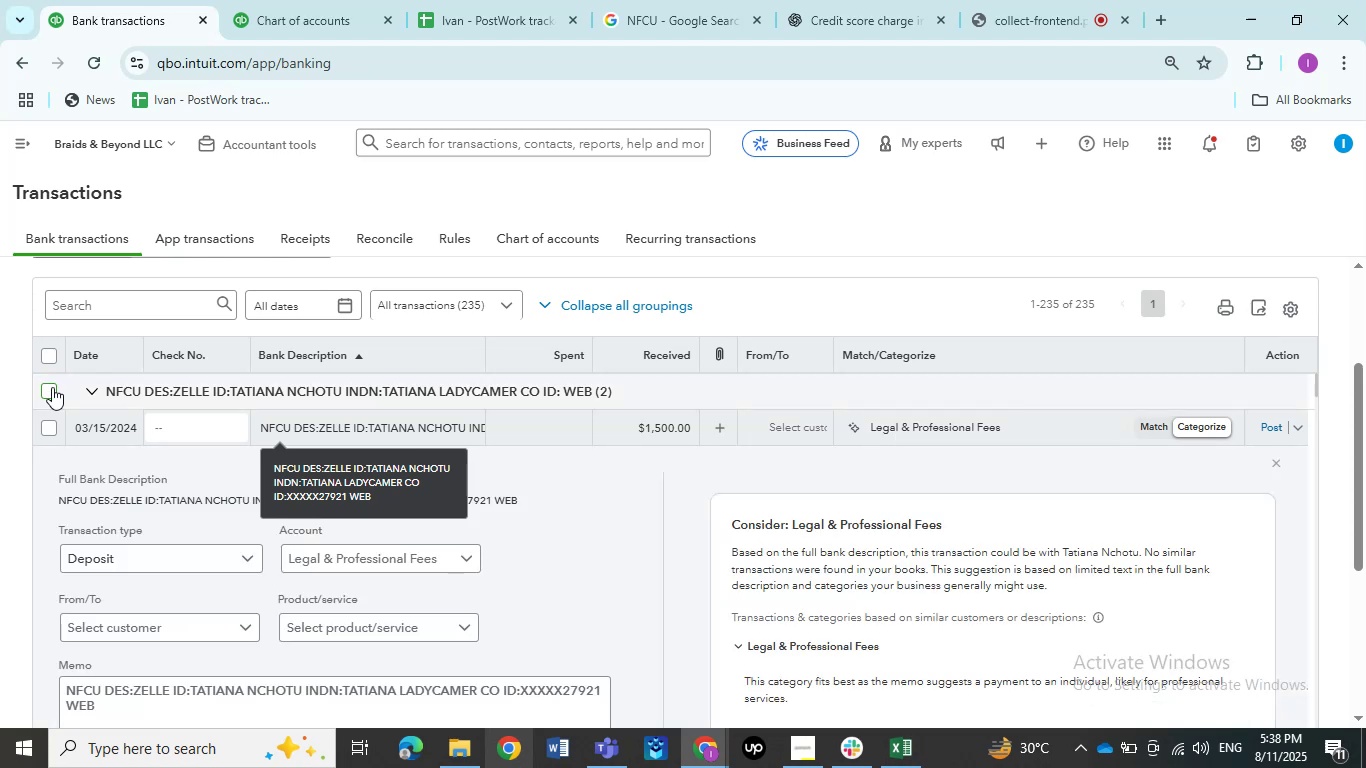 
left_click([52, 390])
 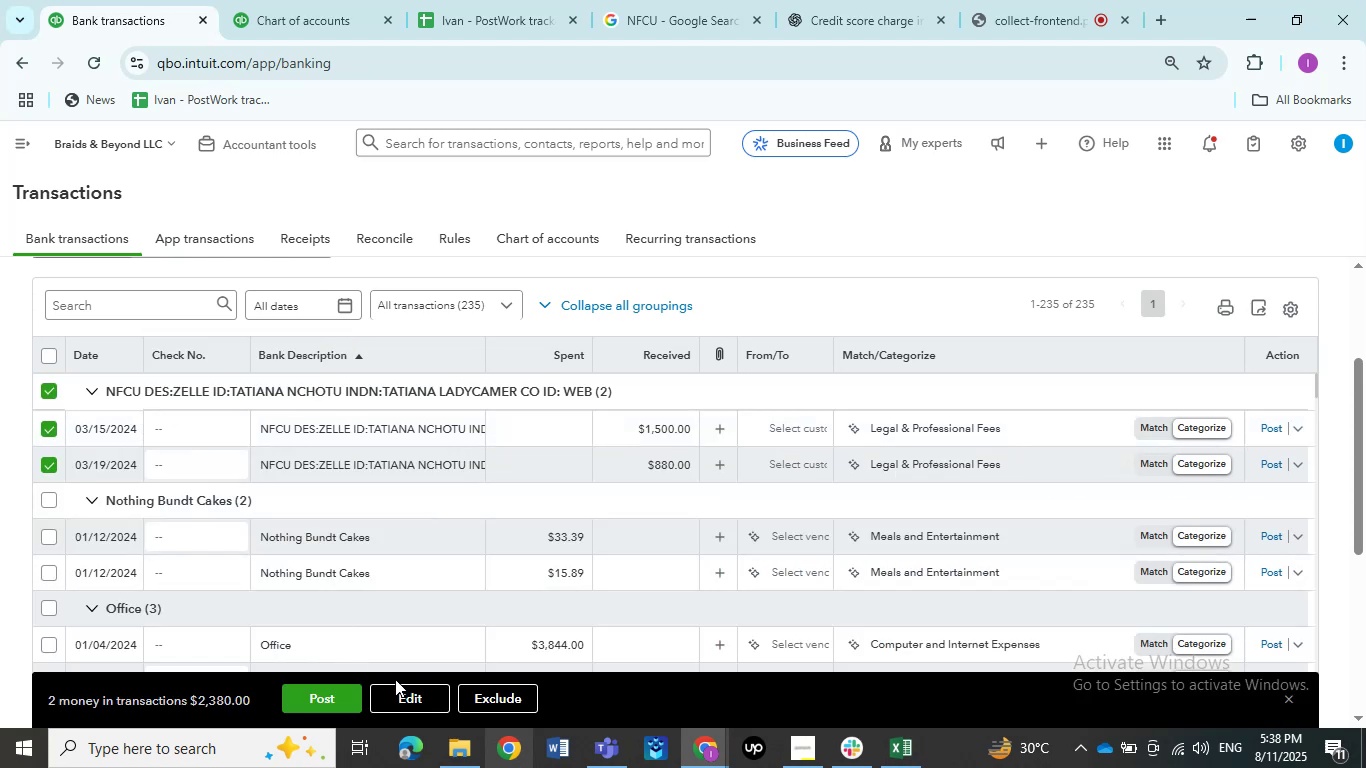 
left_click([405, 690])
 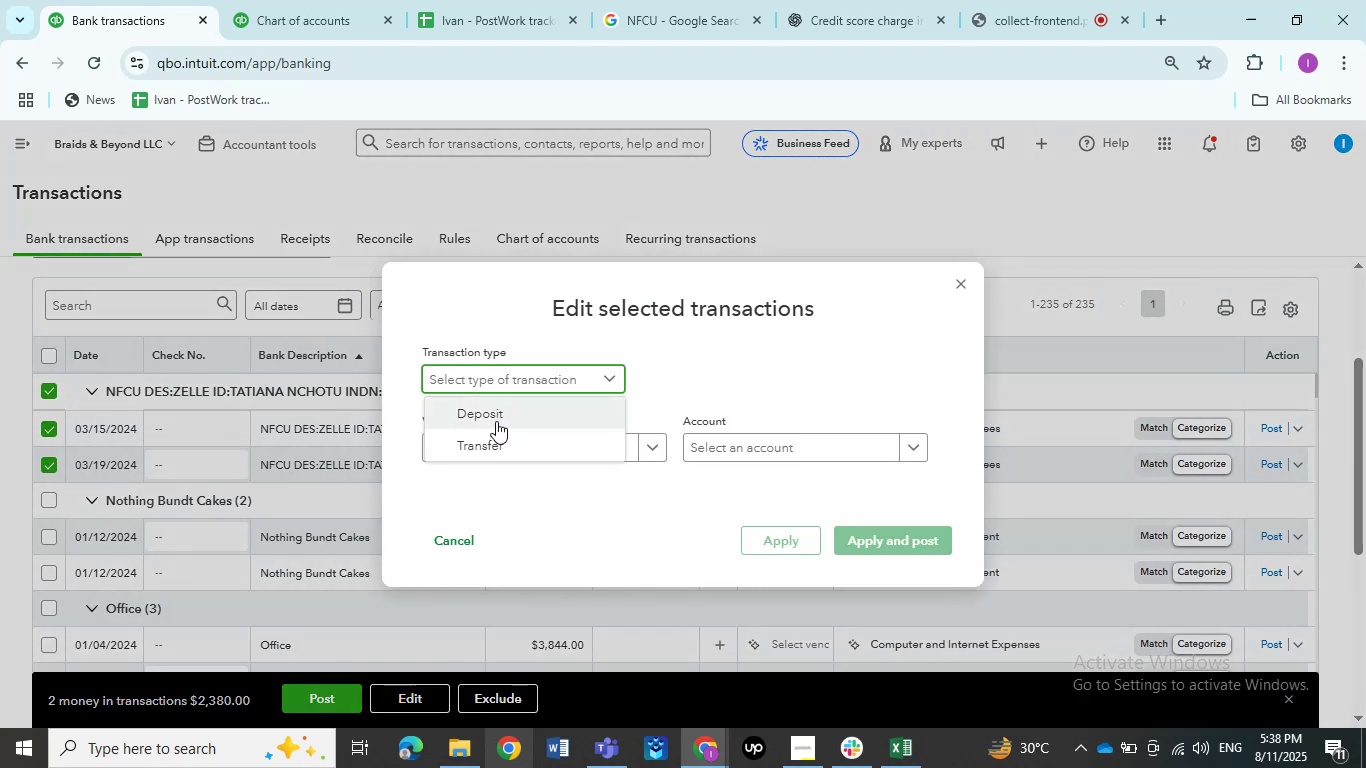 
wait(5.5)
 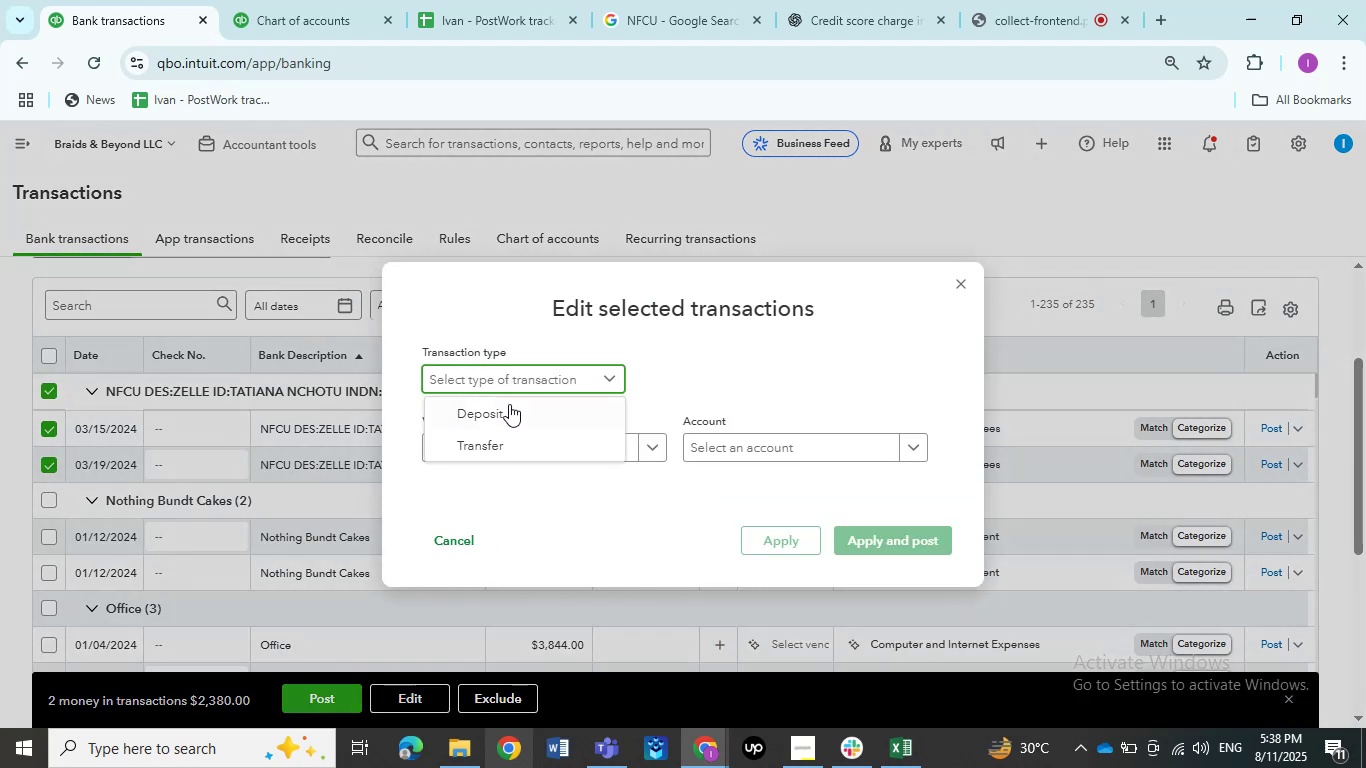 
left_click([496, 421])
 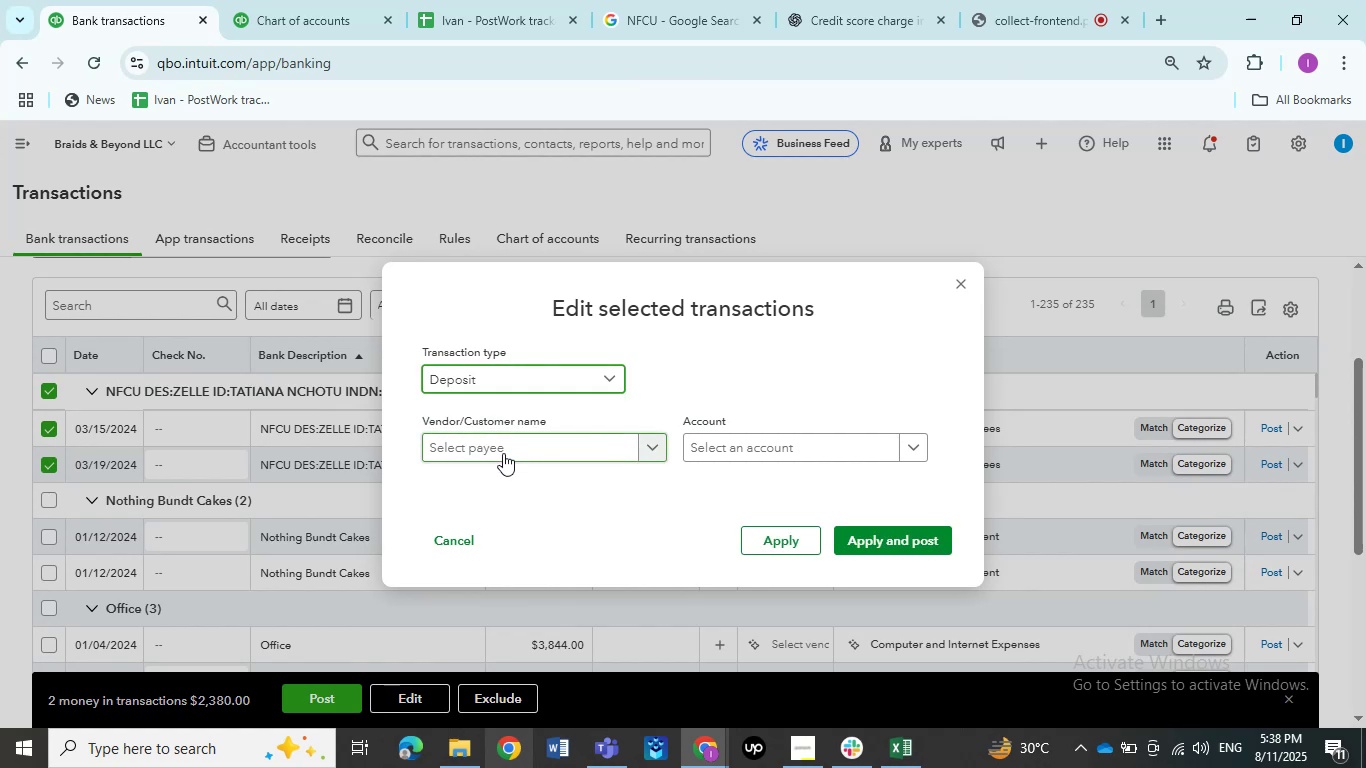 
left_click([503, 453])
 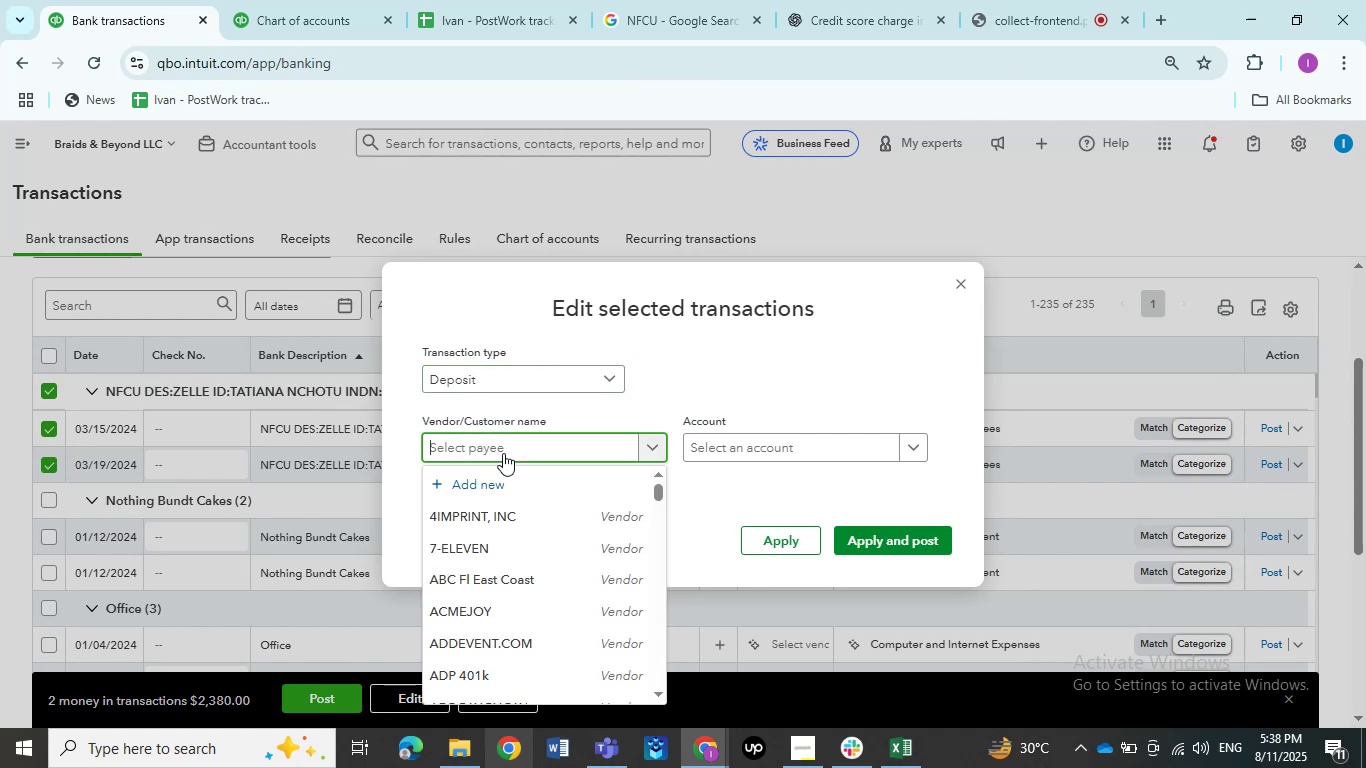 
type(NFCU)
 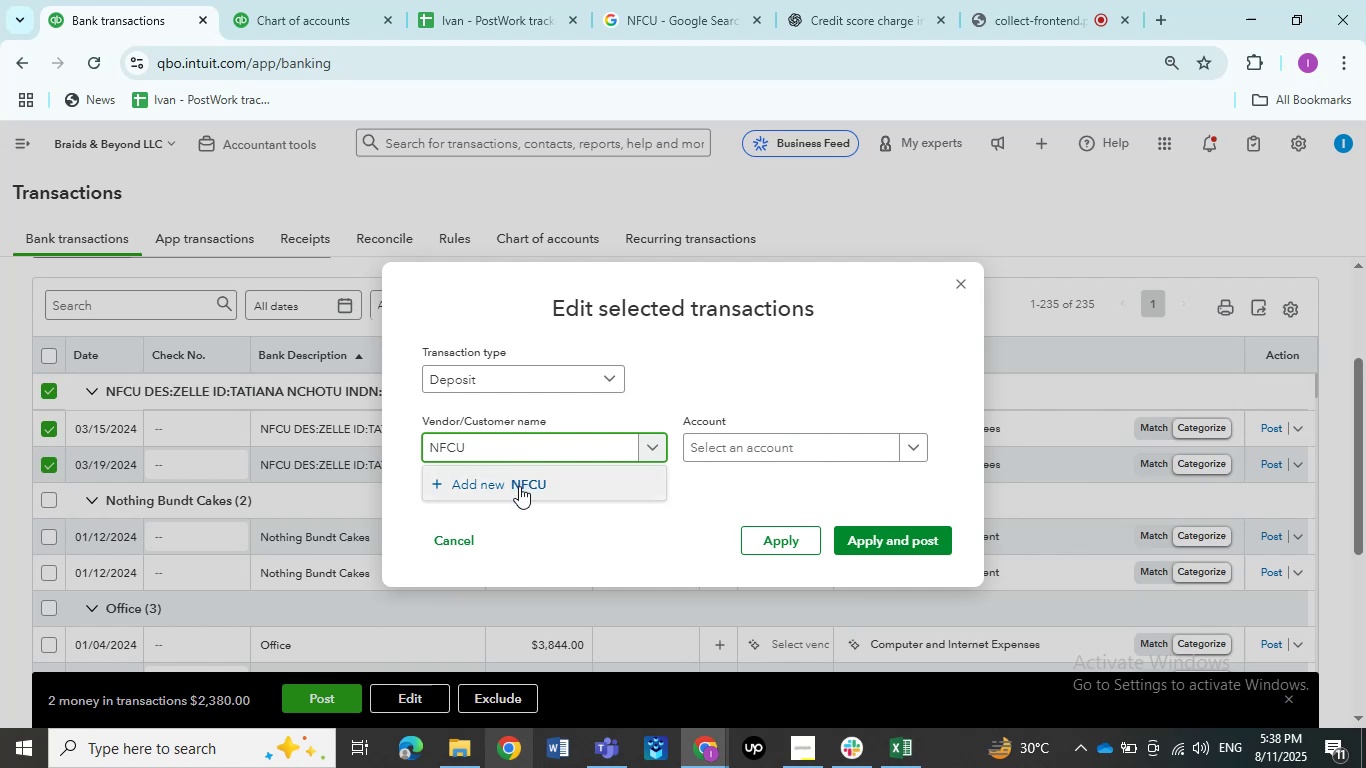 
left_click([519, 486])
 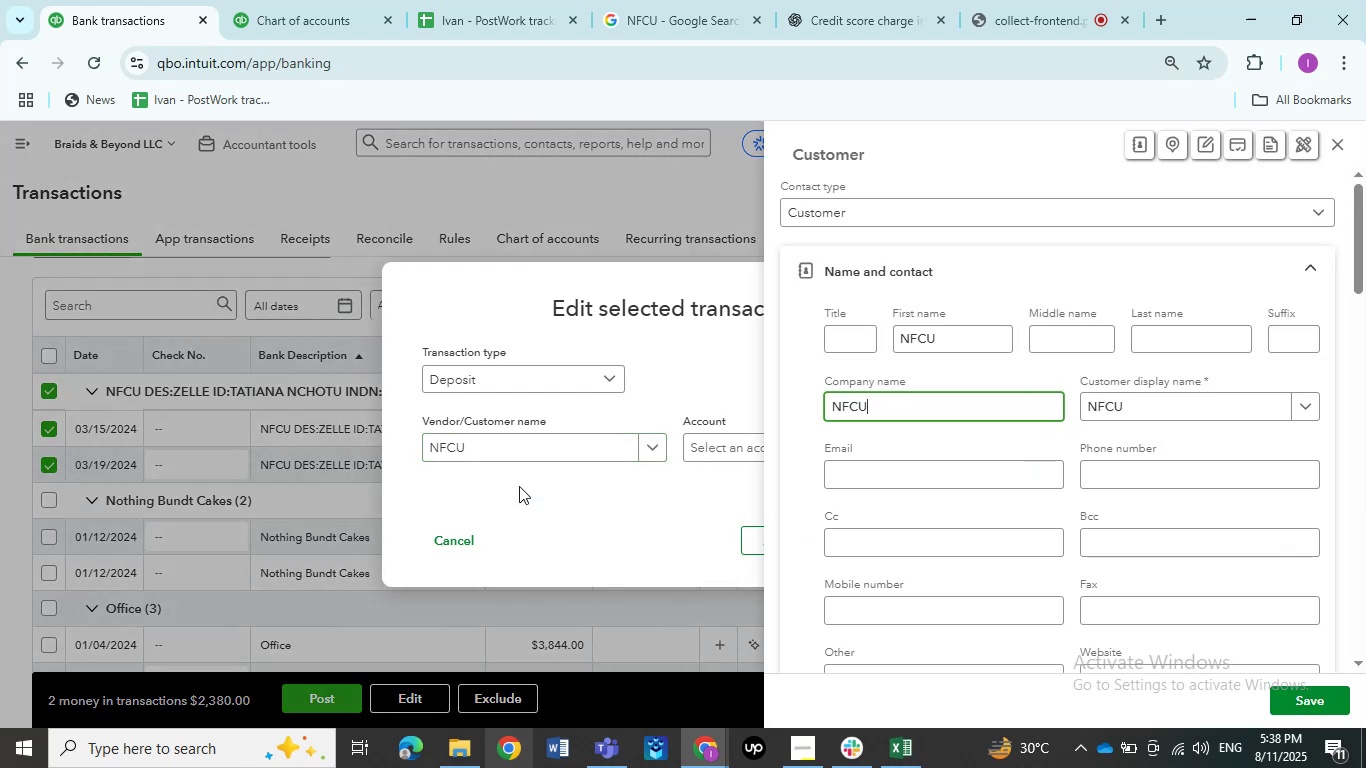 
wait(8.39)
 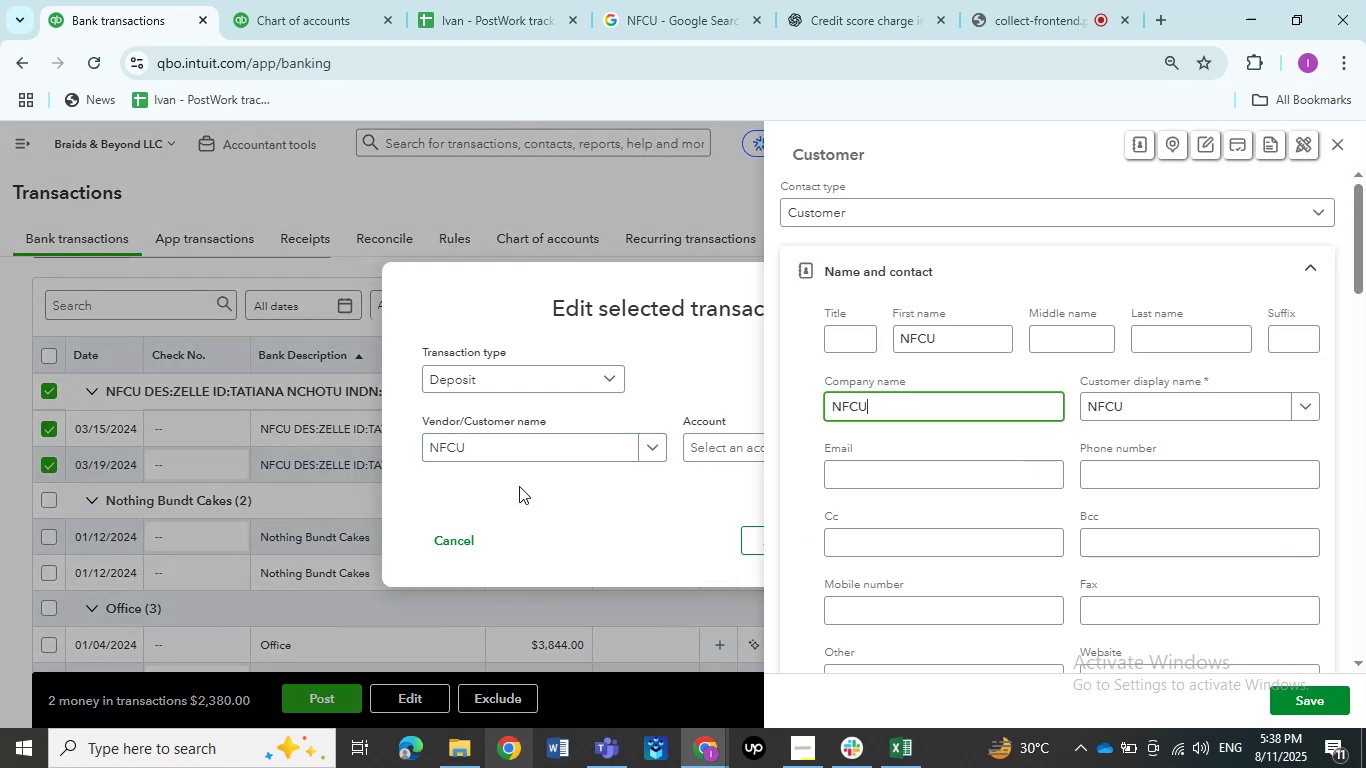 
left_click([1015, 219])
 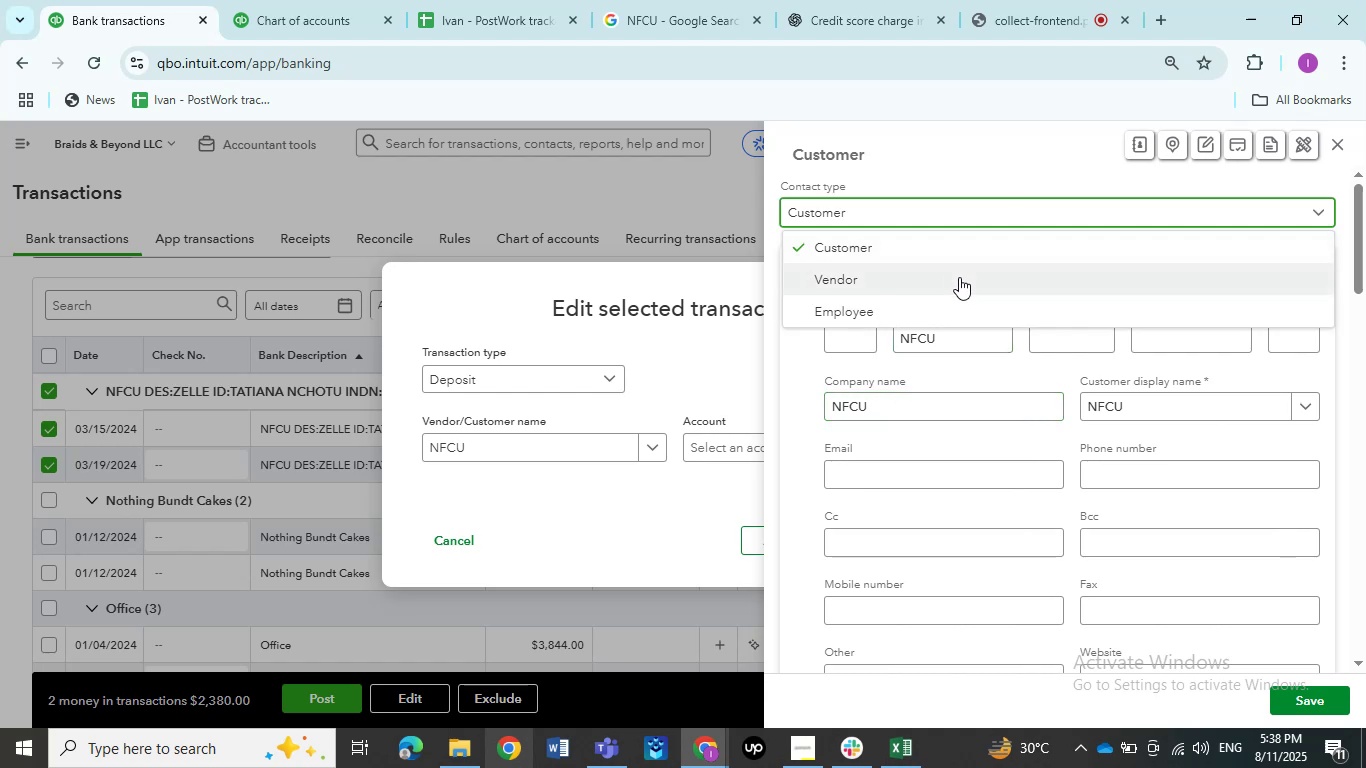 
left_click([959, 277])
 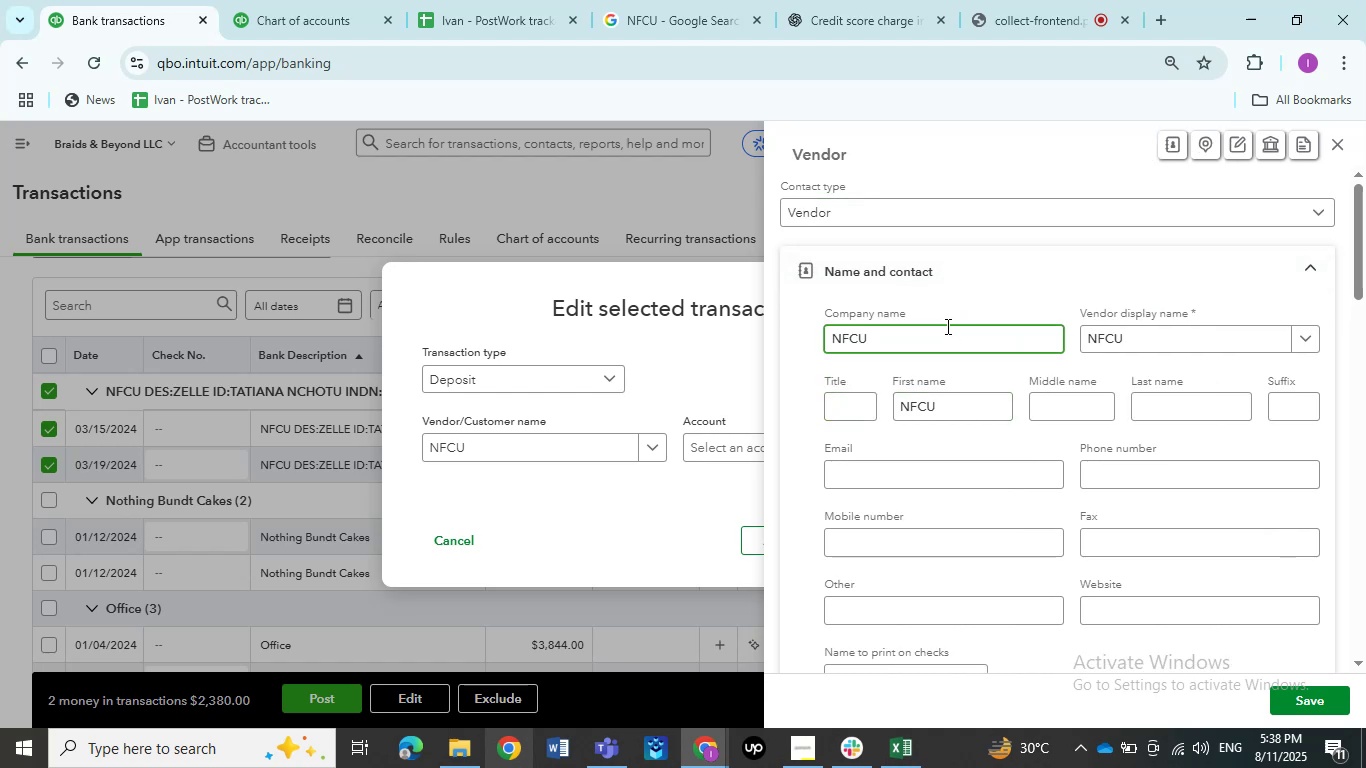 
wait(10.91)
 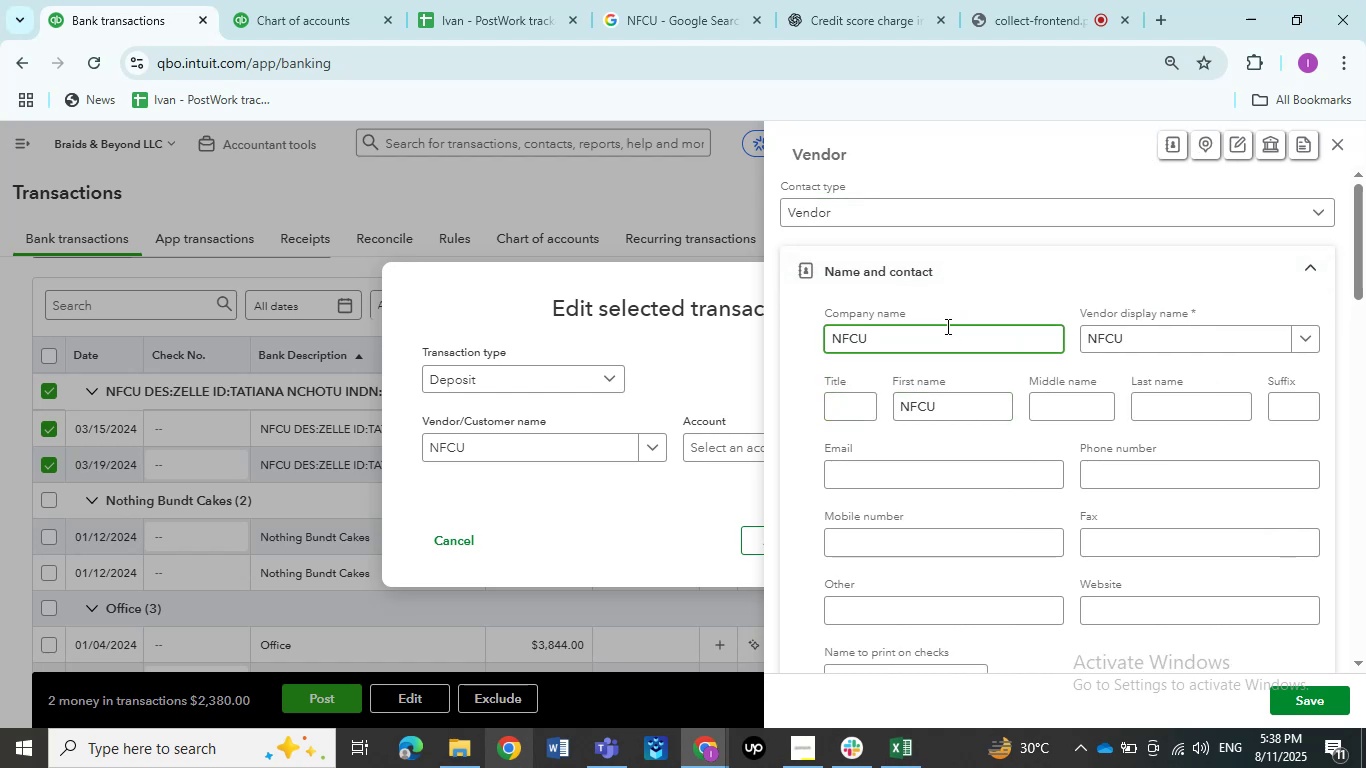 
left_click([1335, 693])
 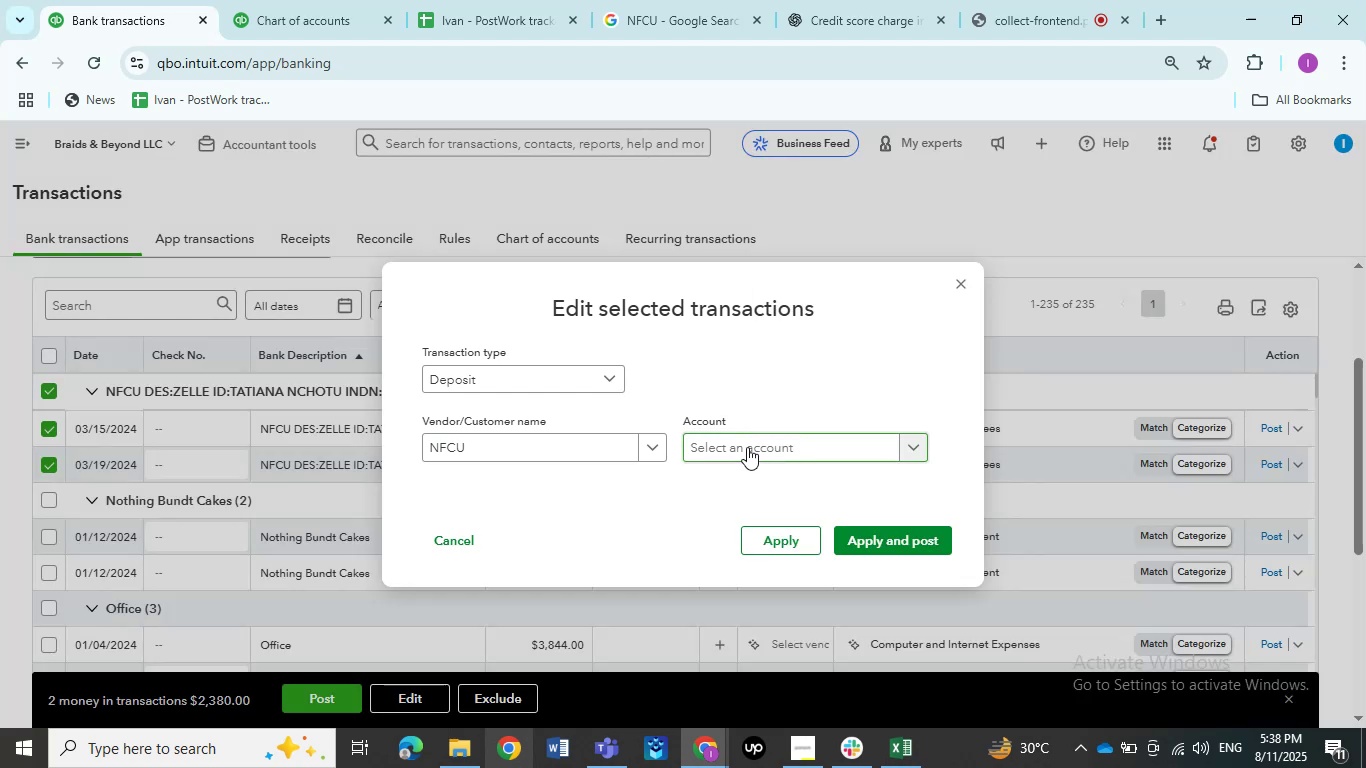 
left_click([747, 447])
 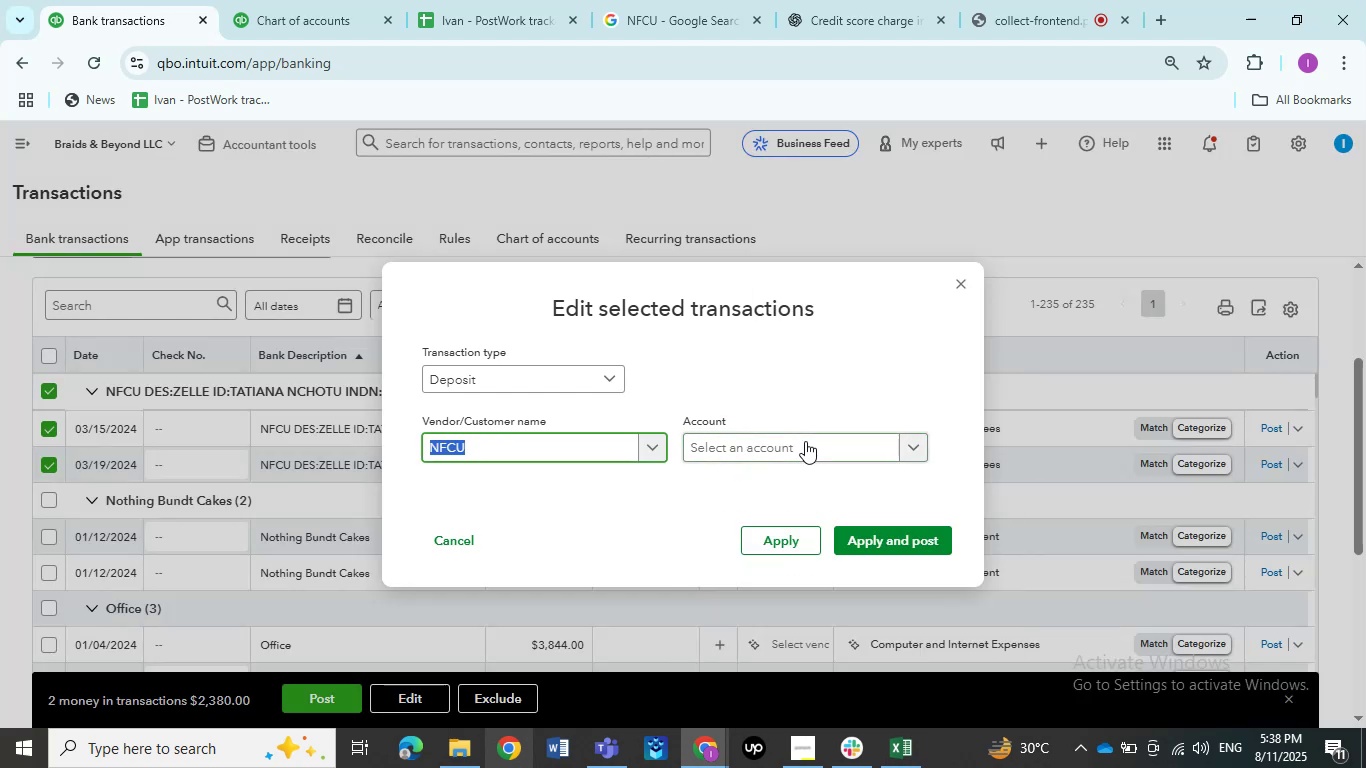 
left_click([805, 441])
 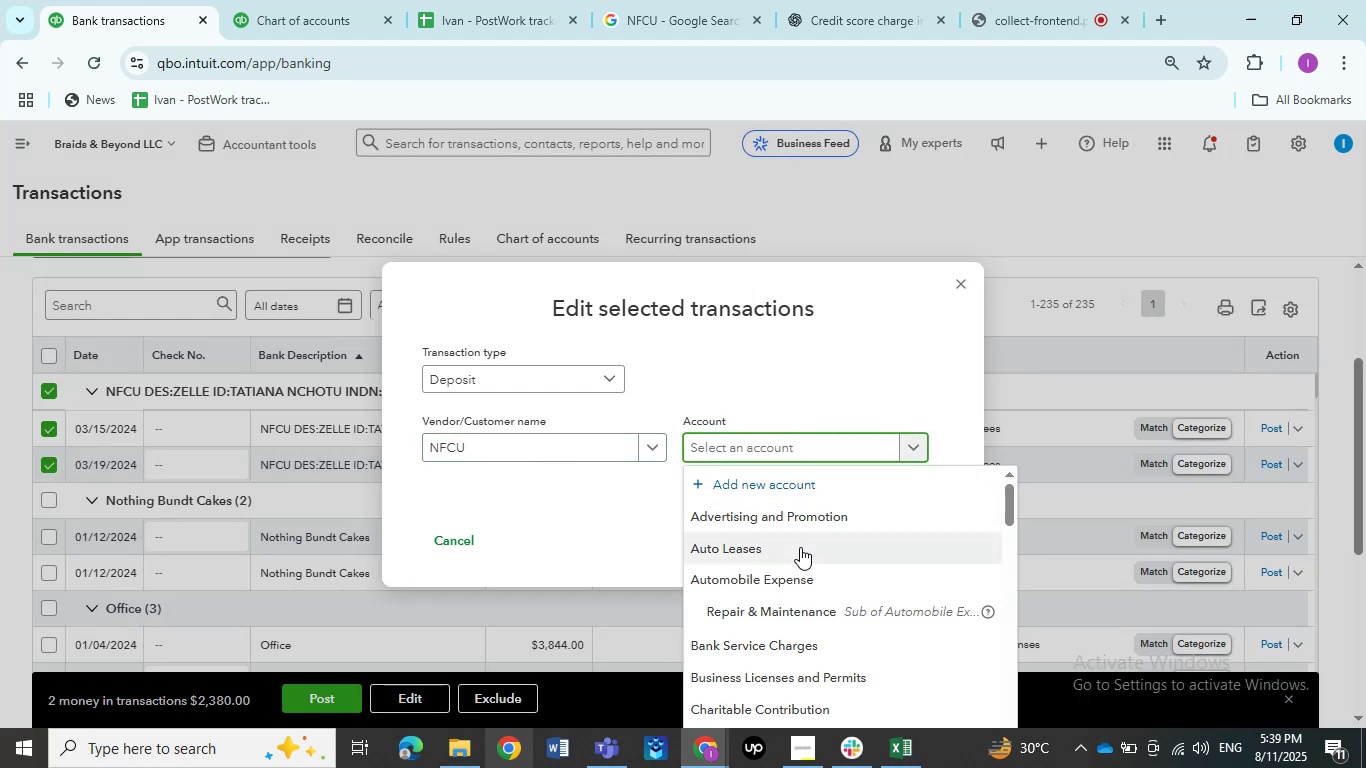 
scroll: coordinate [800, 551], scroll_direction: down, amount: 4.0
 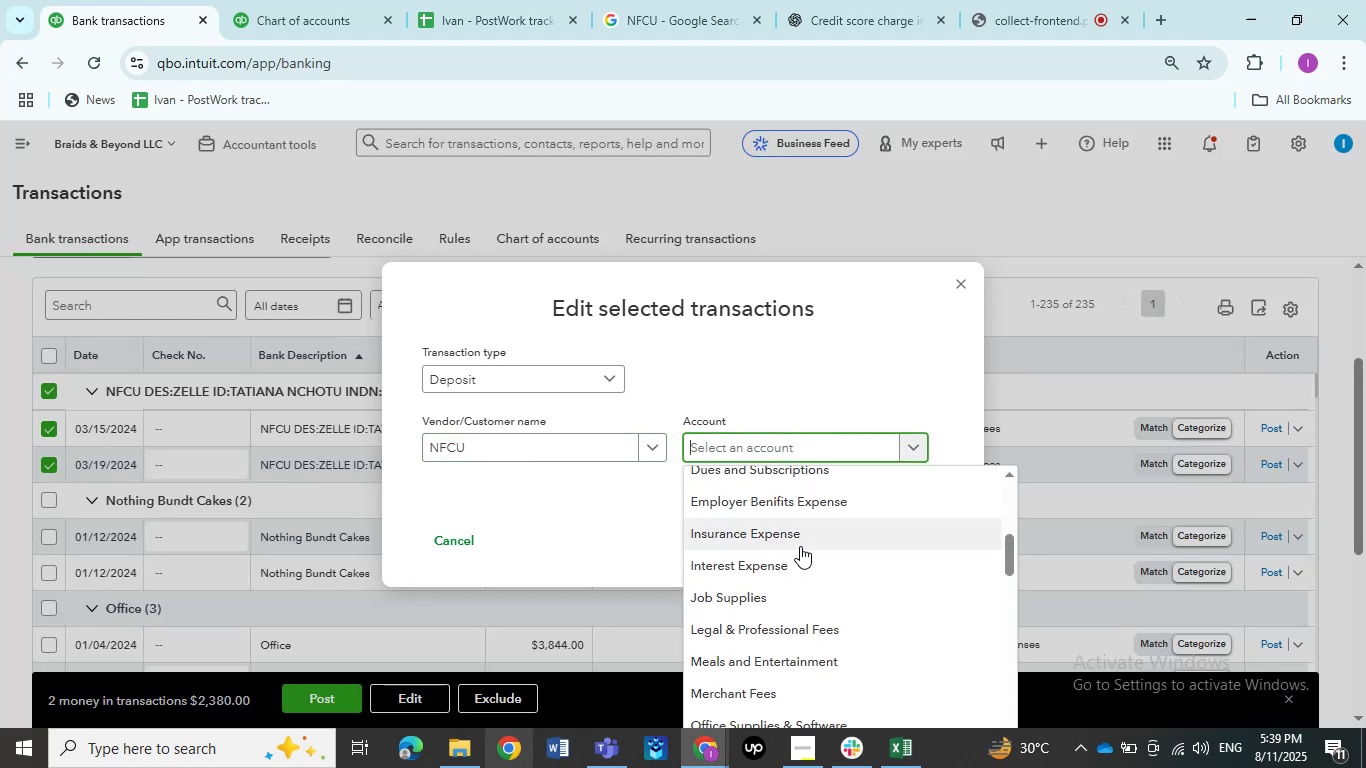 
type(ask)
 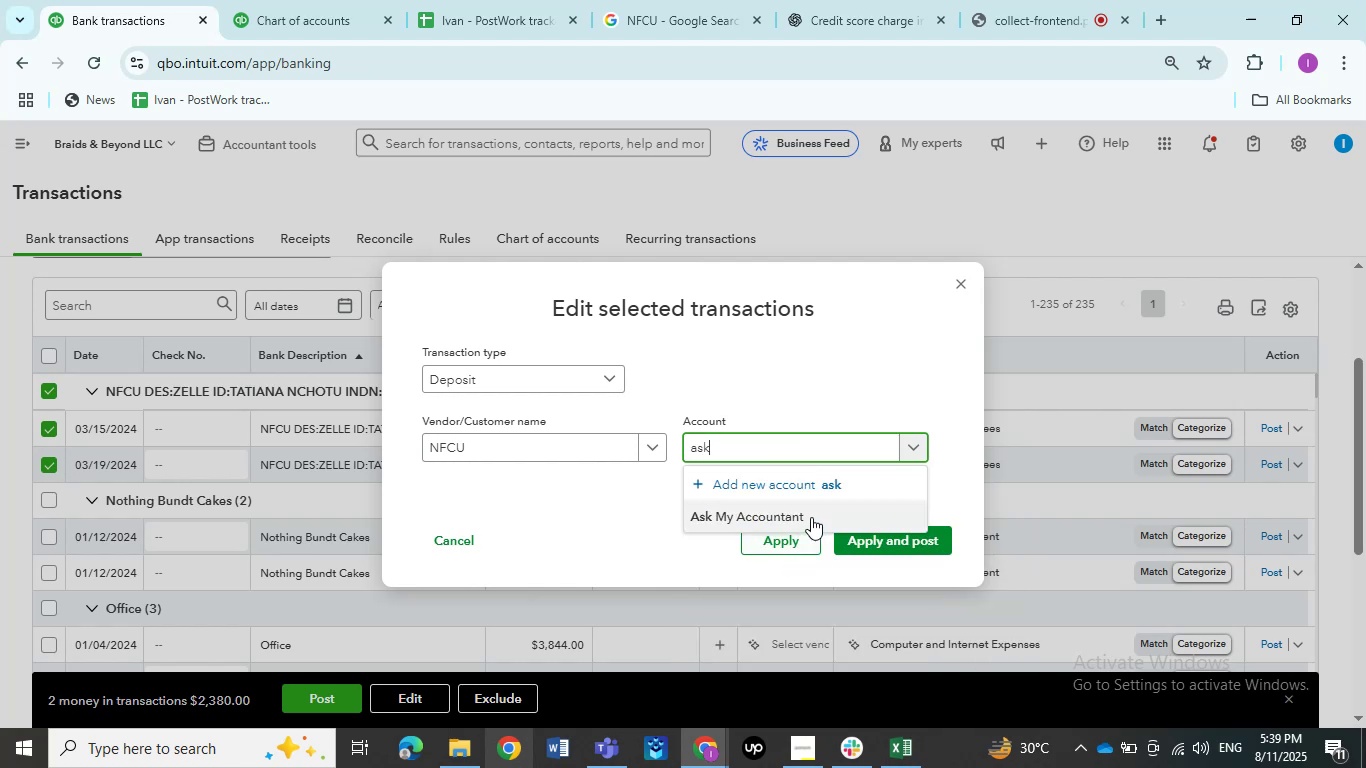 
left_click([812, 513])
 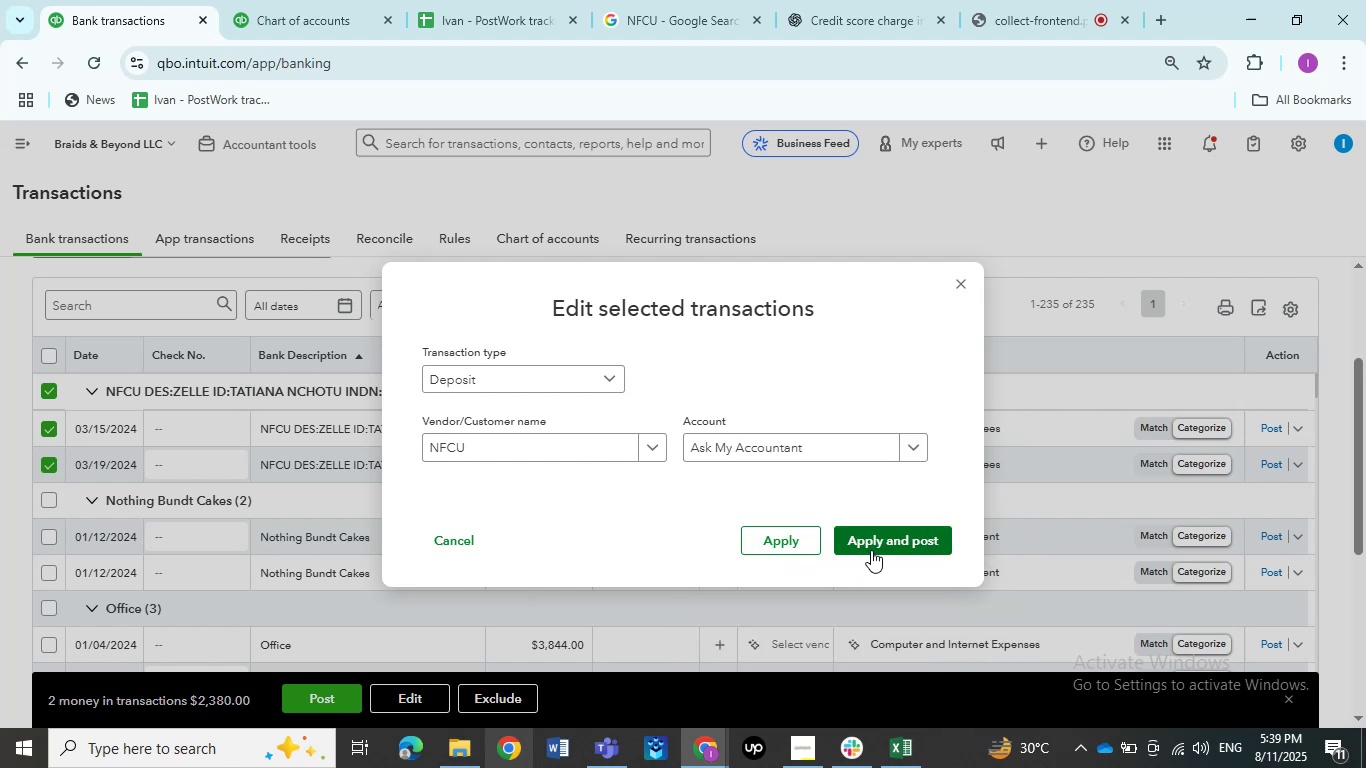 
left_click([871, 550])
 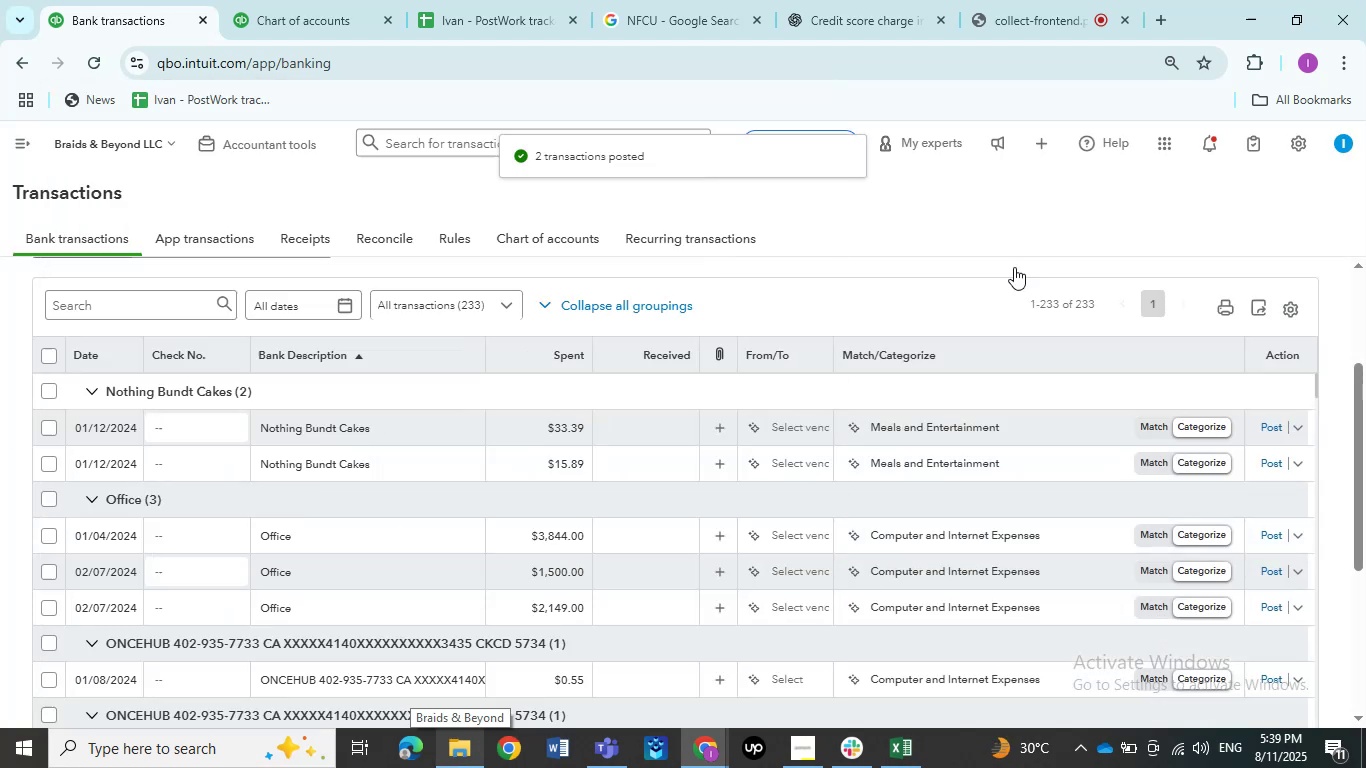 
wait(5.84)
 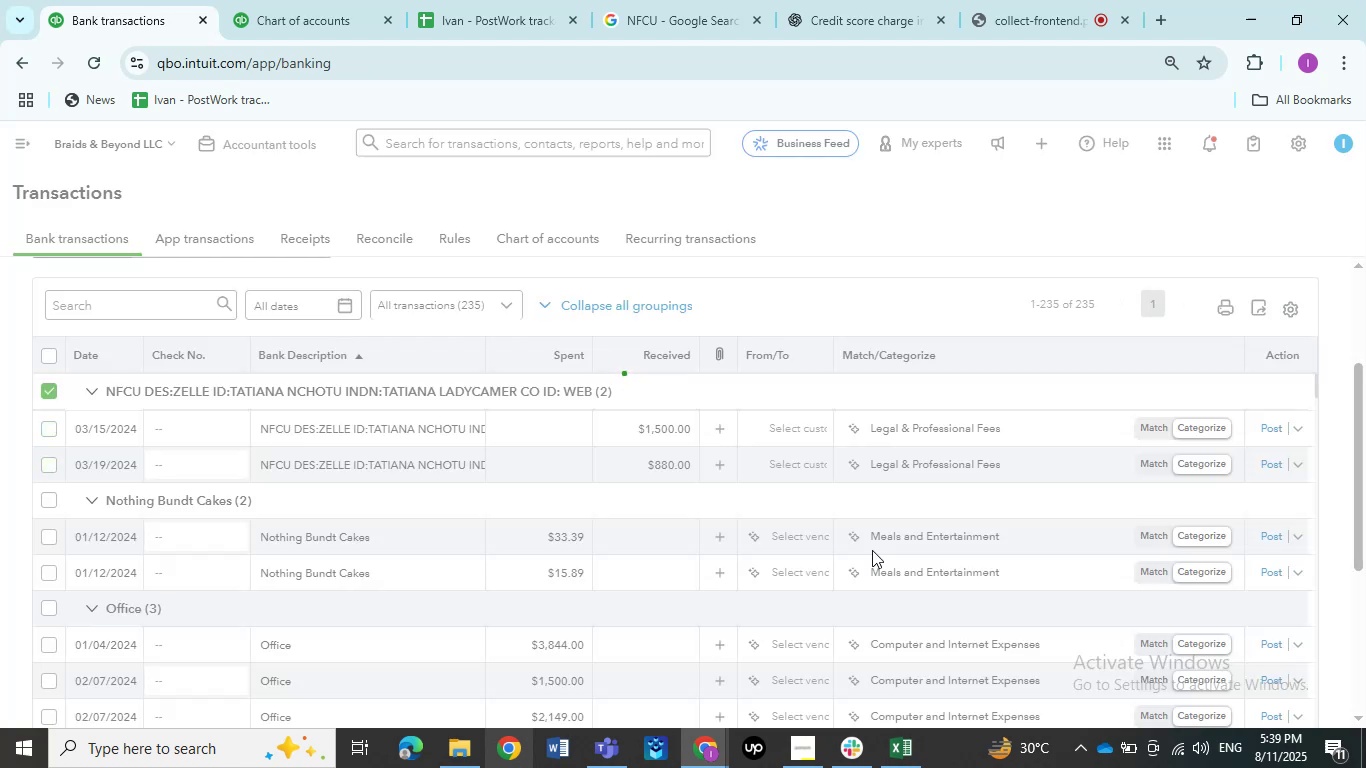 
left_click([383, 432])
 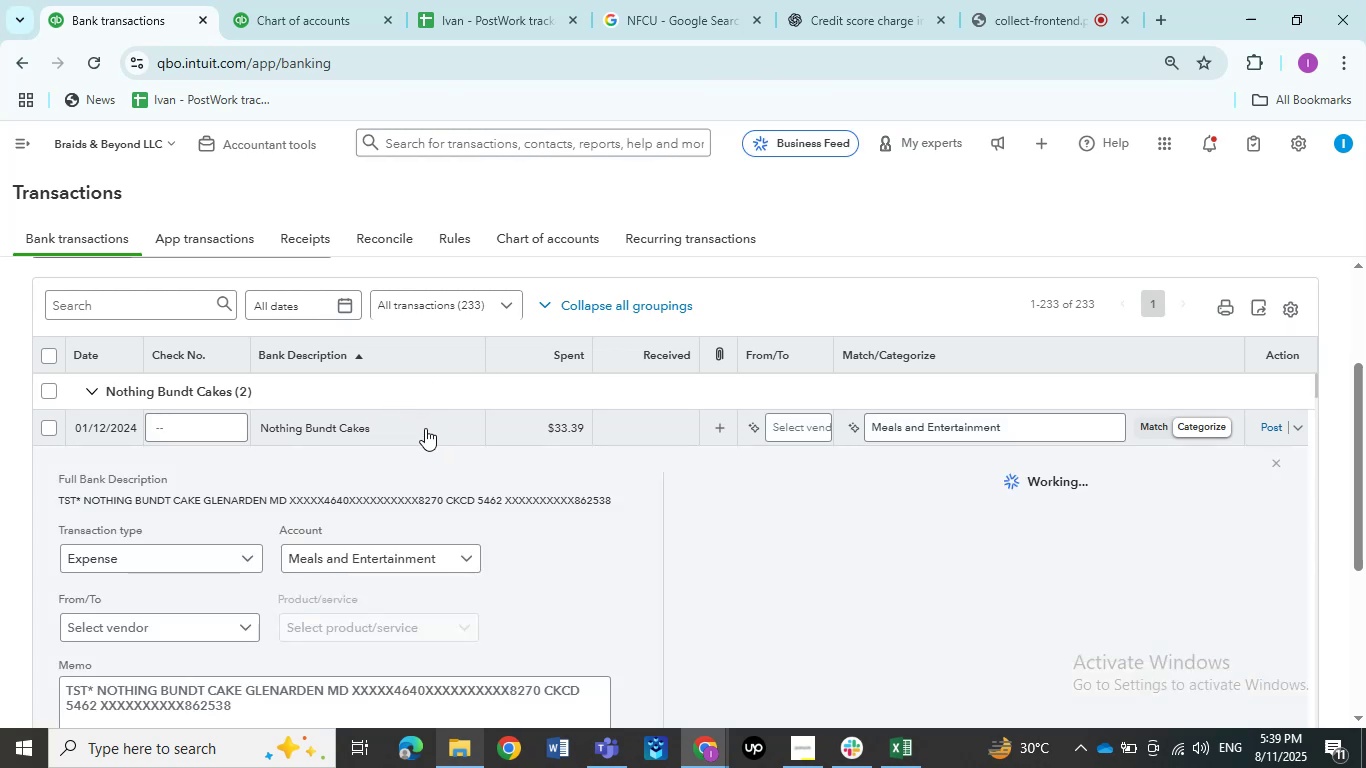 
wait(8.24)
 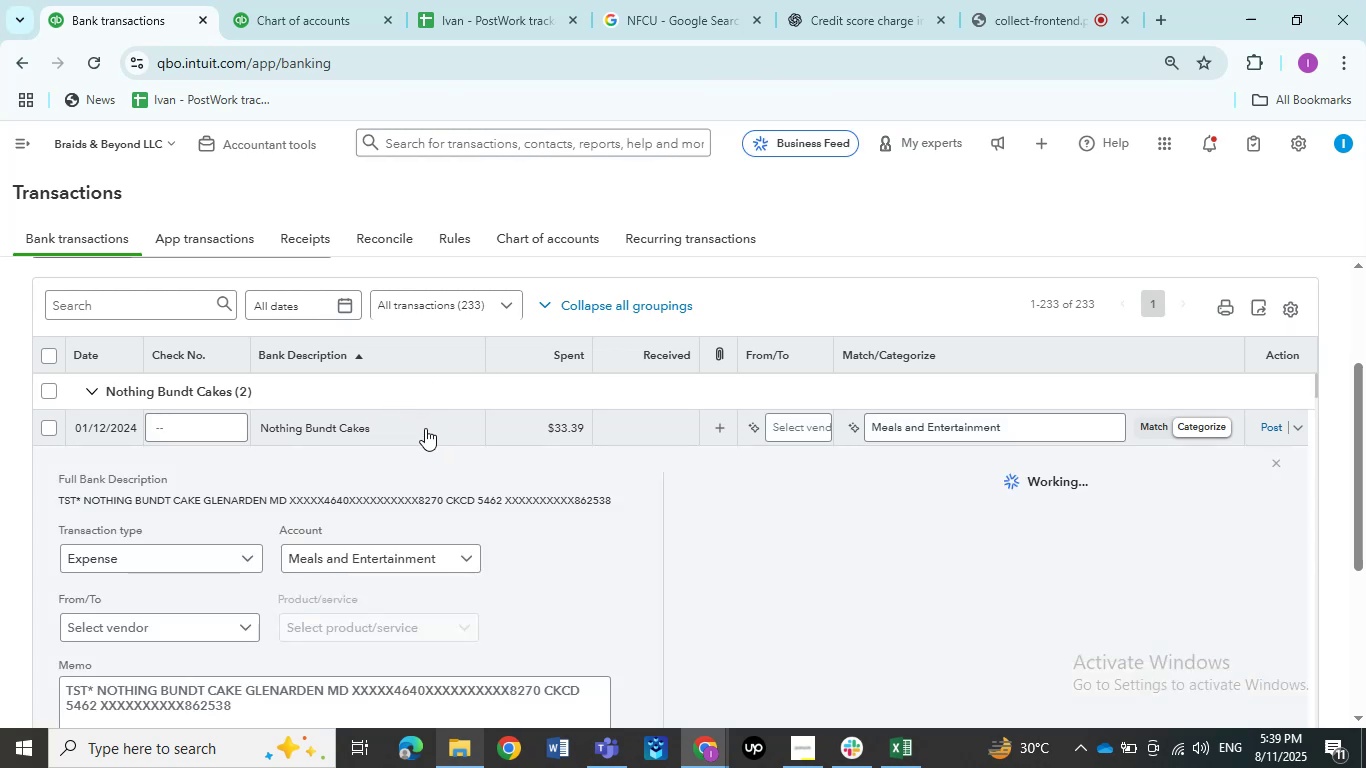 
hold_key(key=ControlLeft, duration=1.54)
 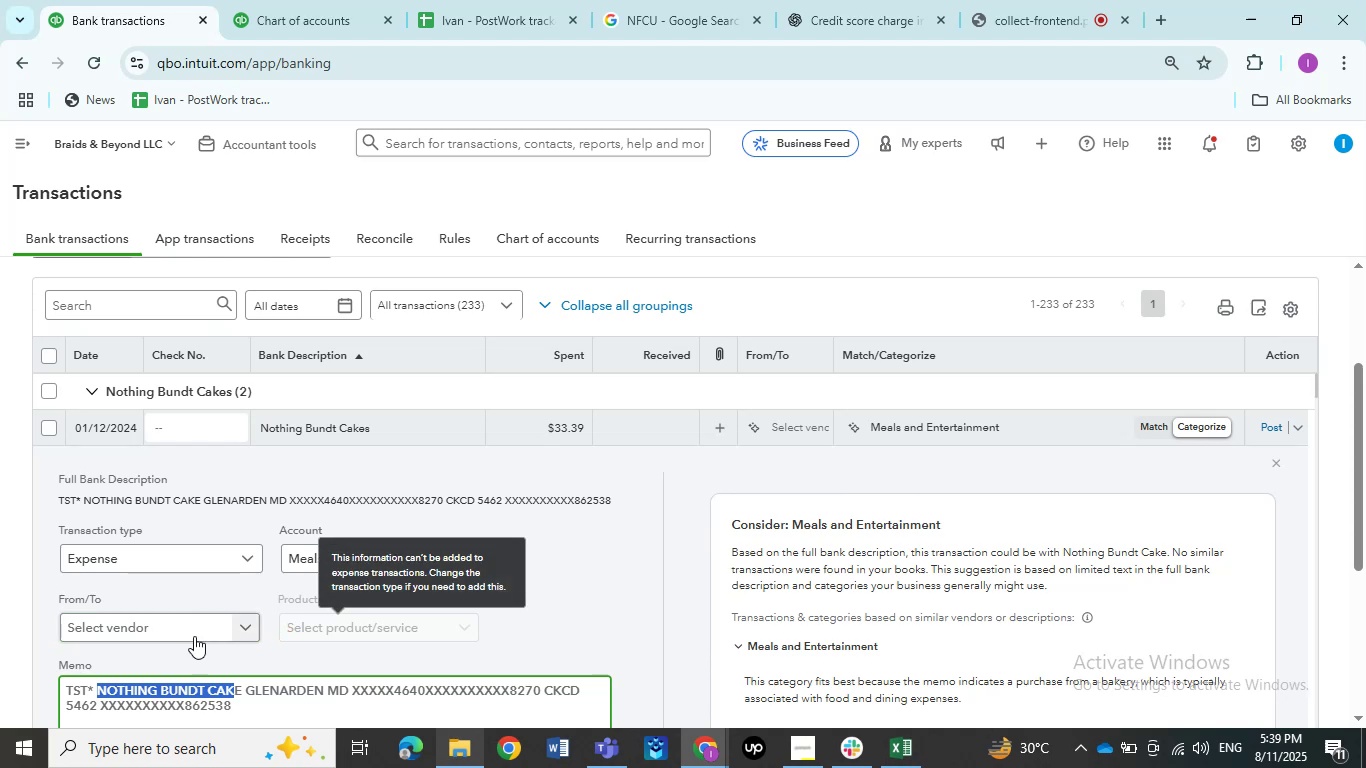 
key(Control+C)
 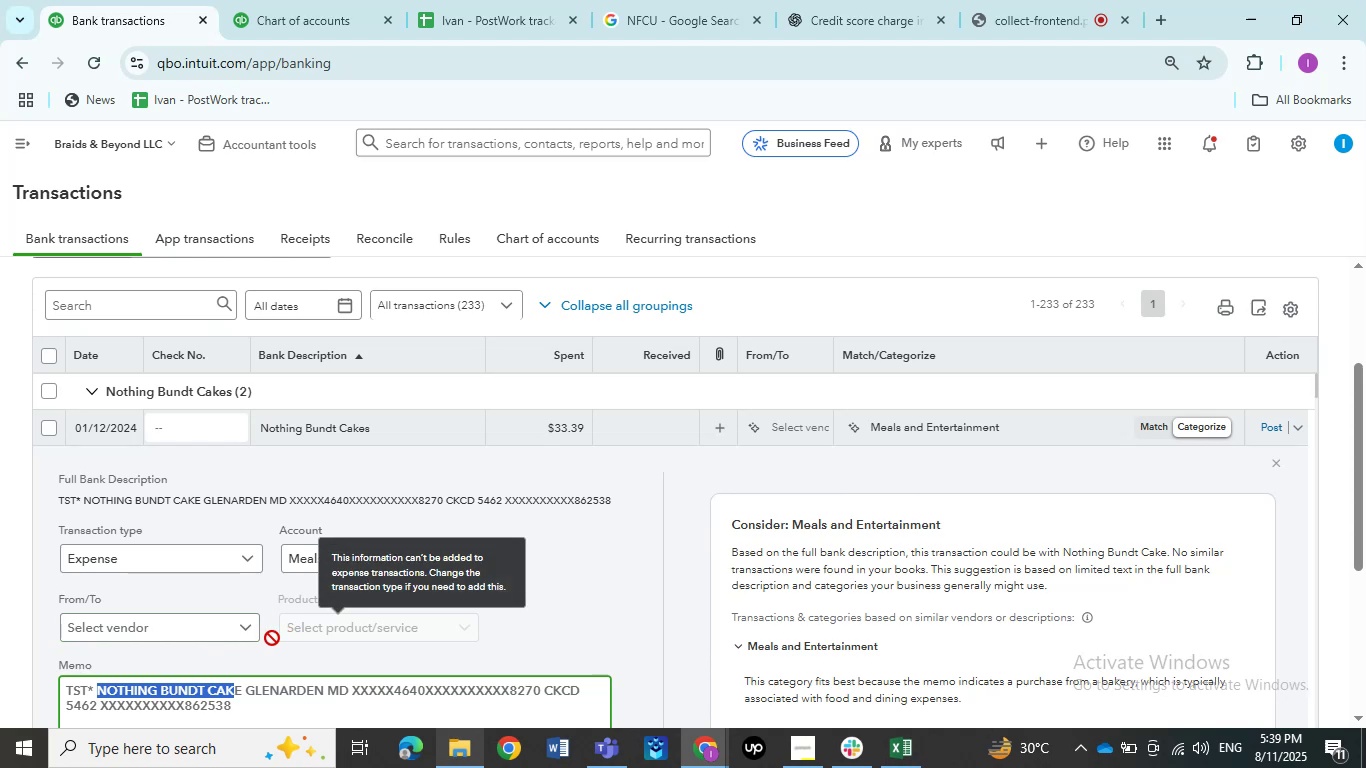 
key(Control+C)
 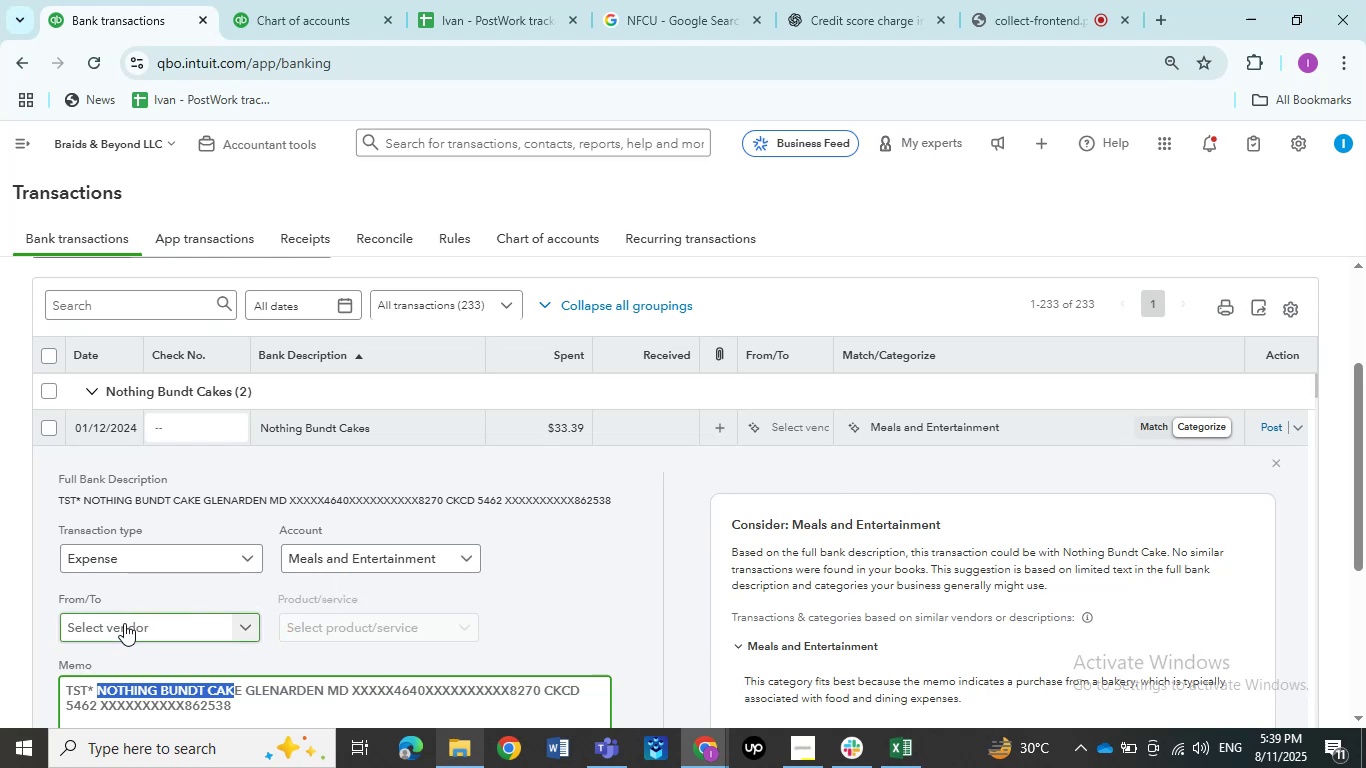 
left_click([124, 623])
 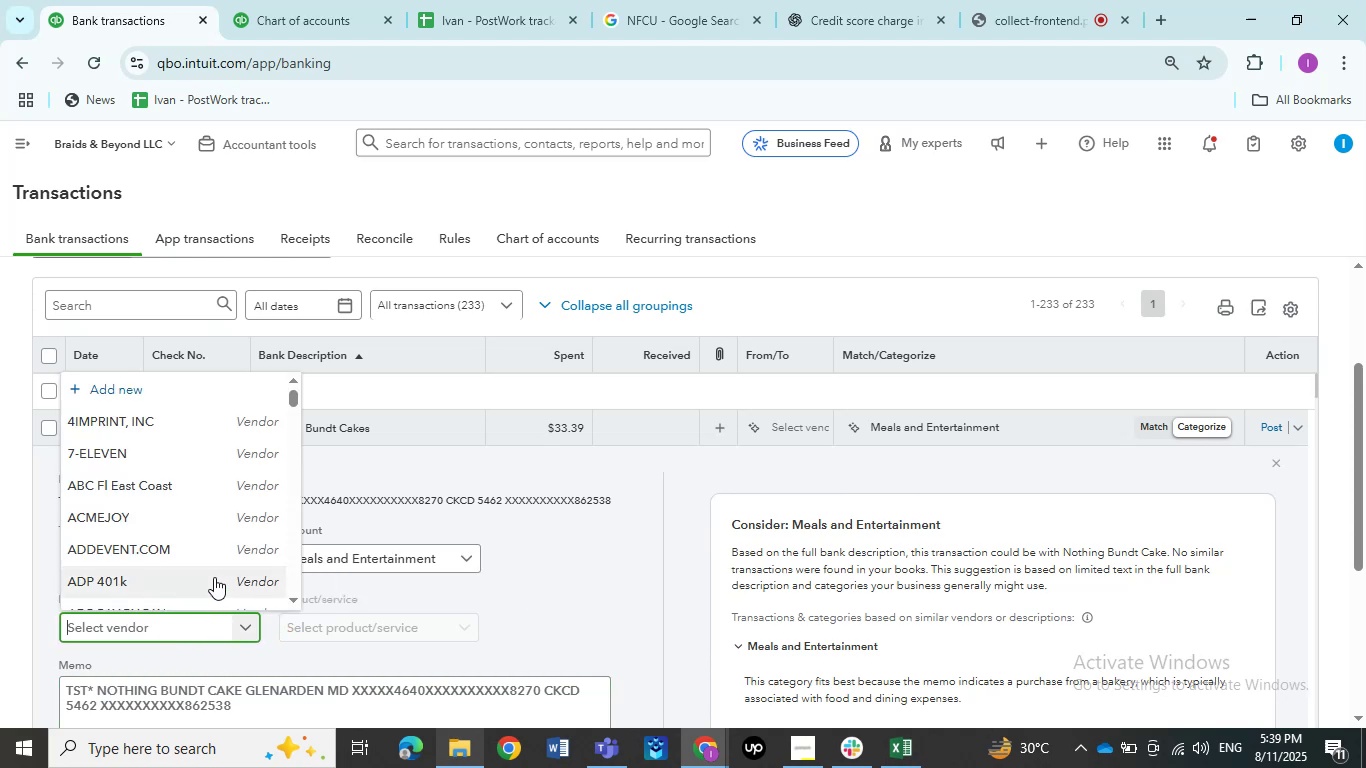 
type(tst)
 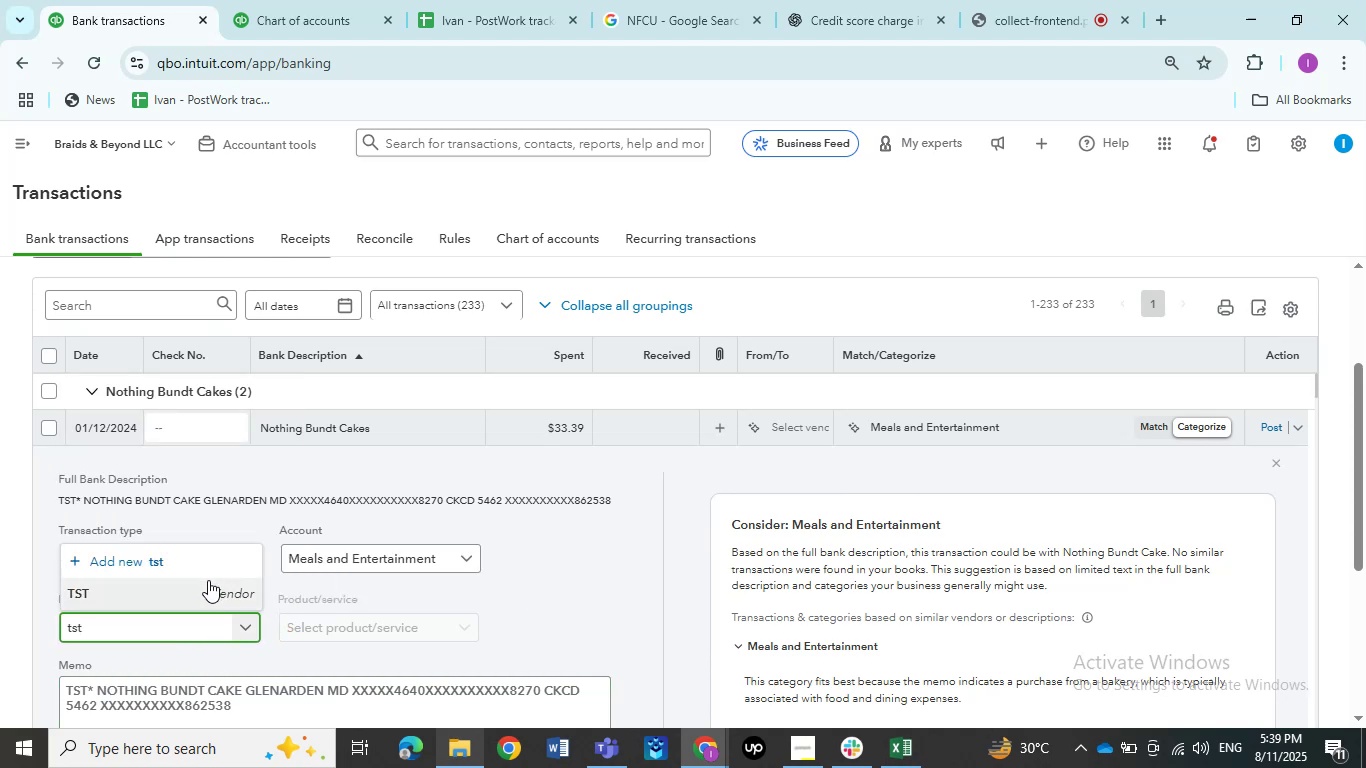 
left_click([208, 580])
 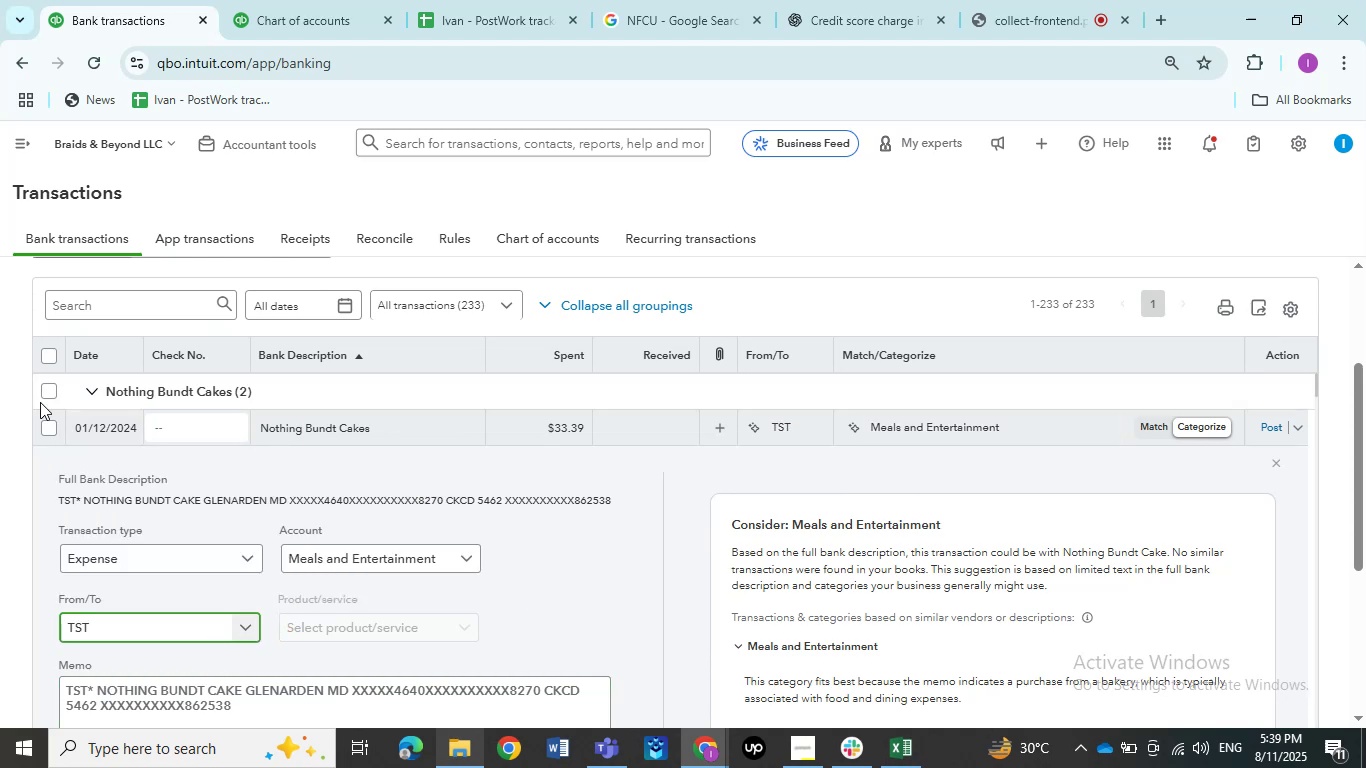 
left_click([44, 384])
 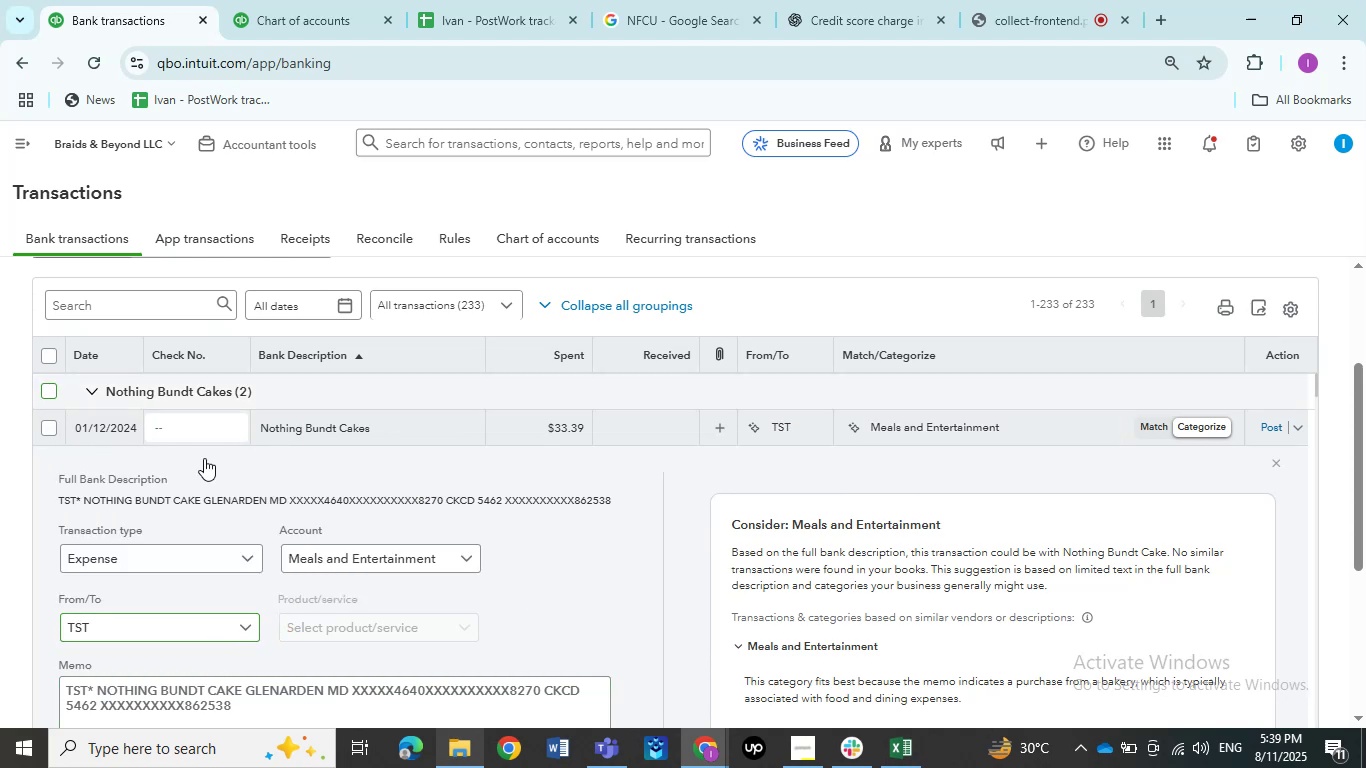 
mouse_move([321, 464])
 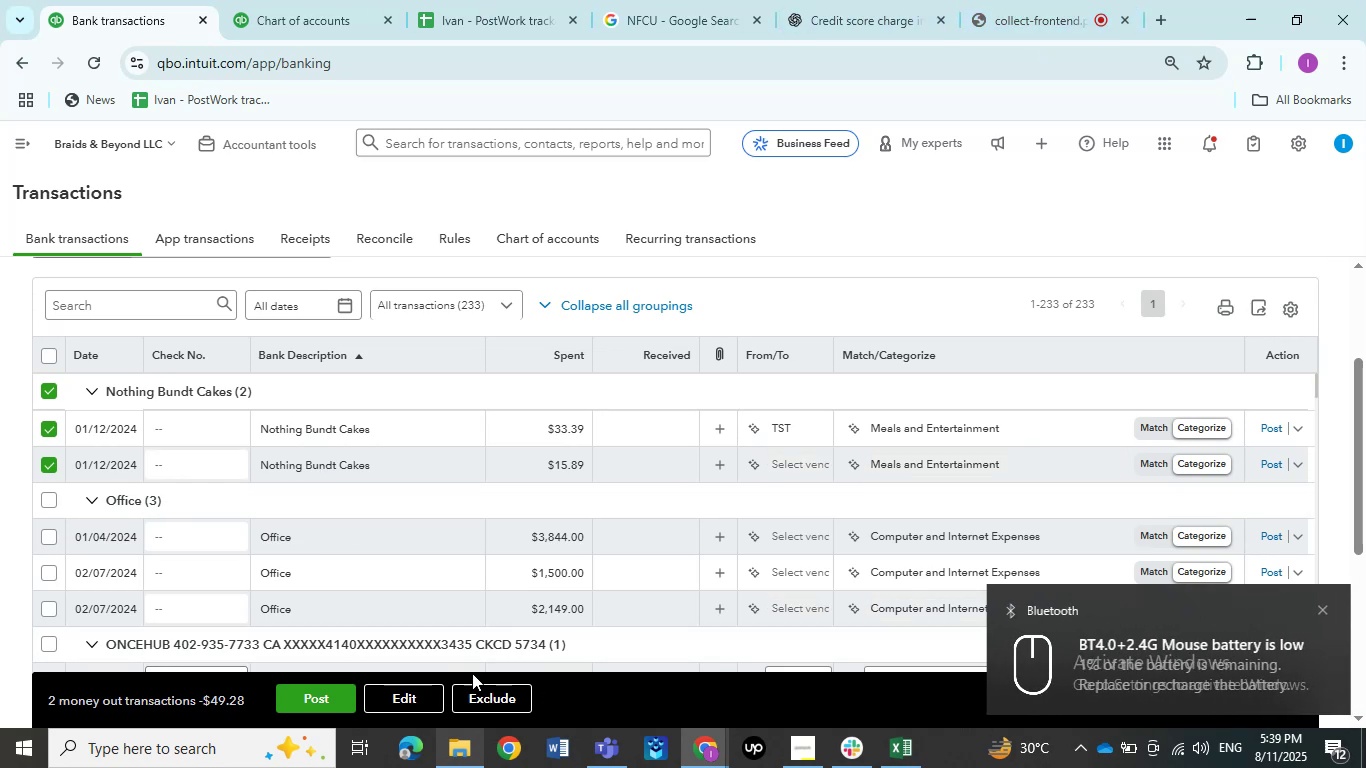 
left_click([413, 696])
 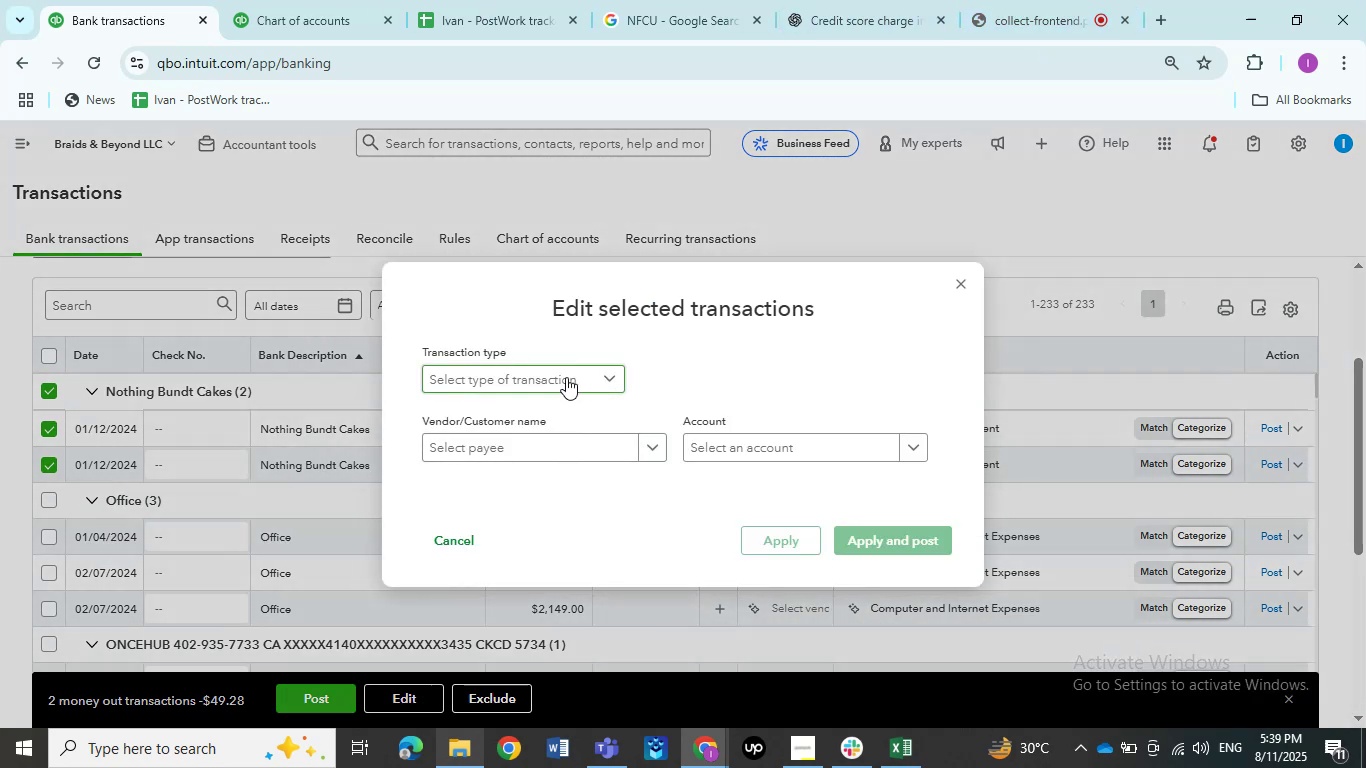 
left_click([561, 377])
 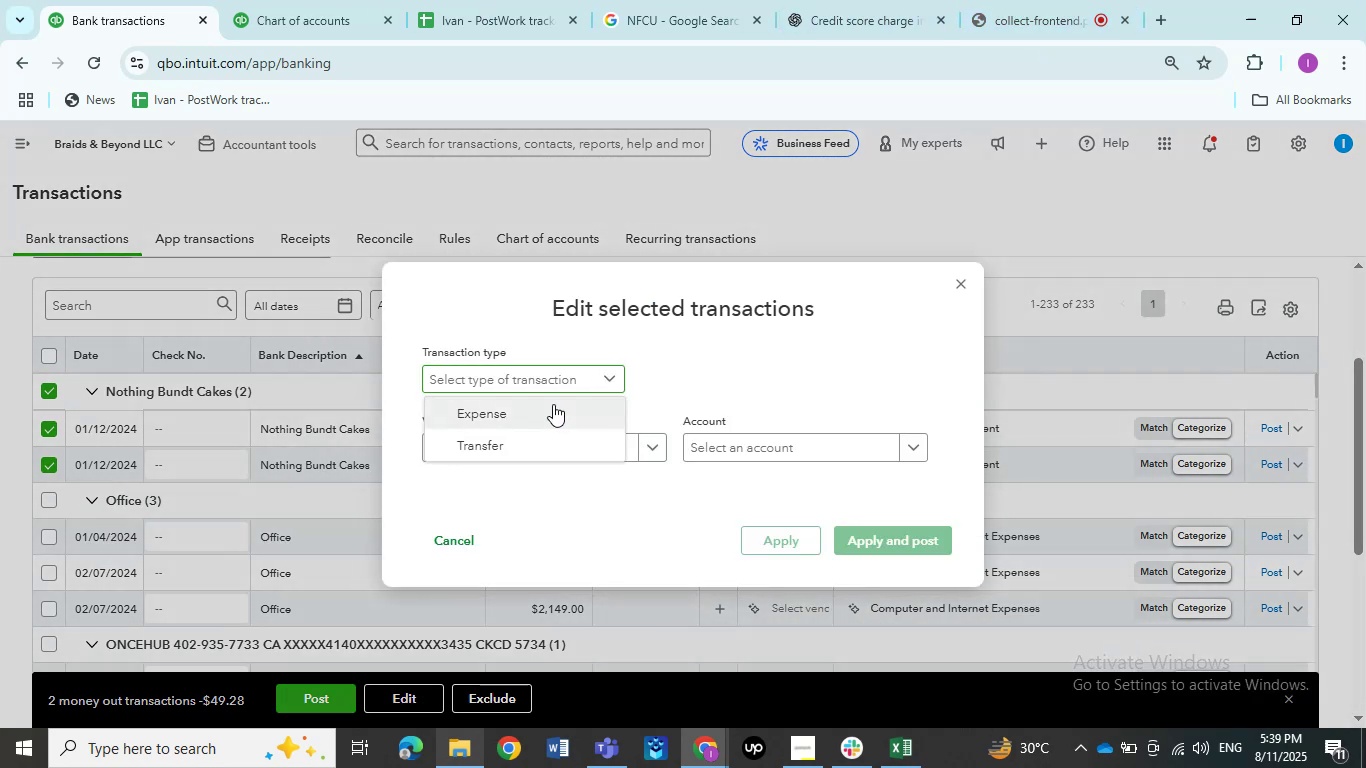 
left_click([553, 404])
 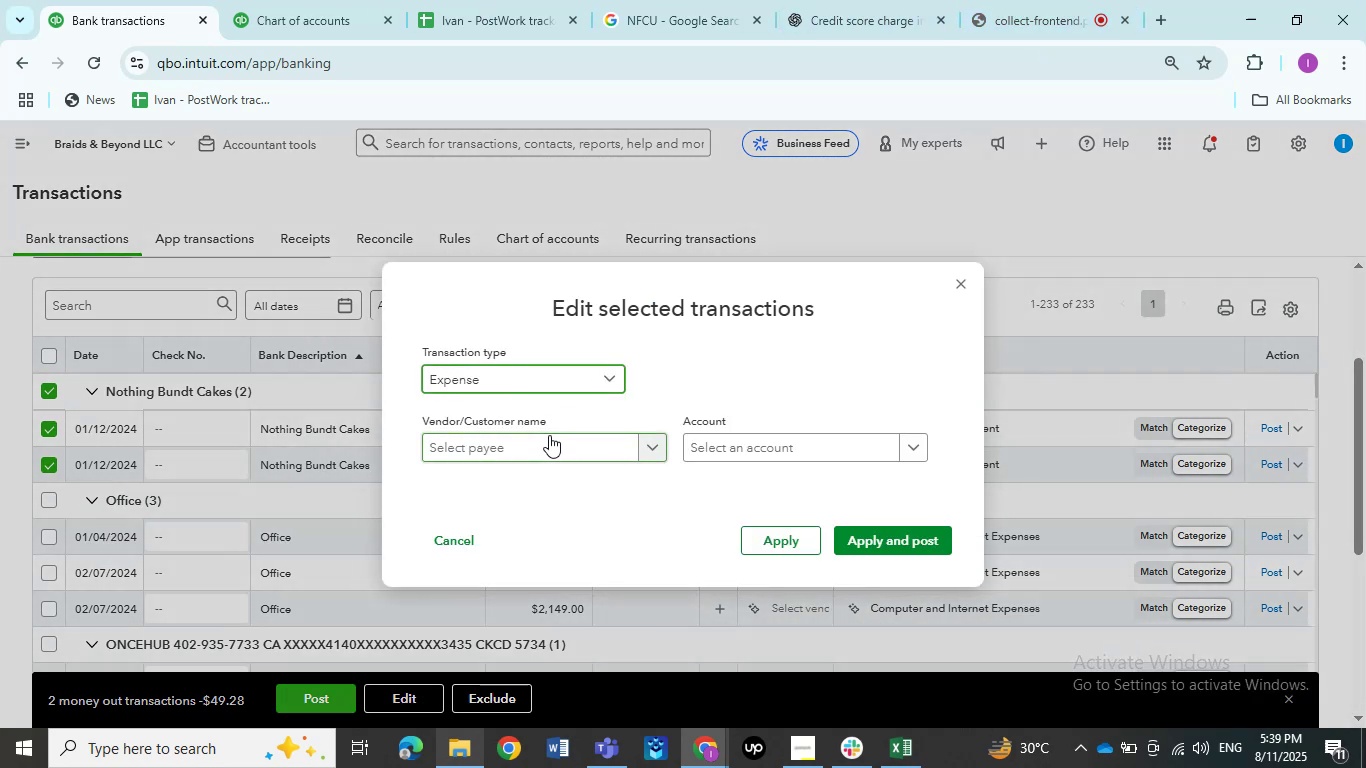 
left_click([549, 435])
 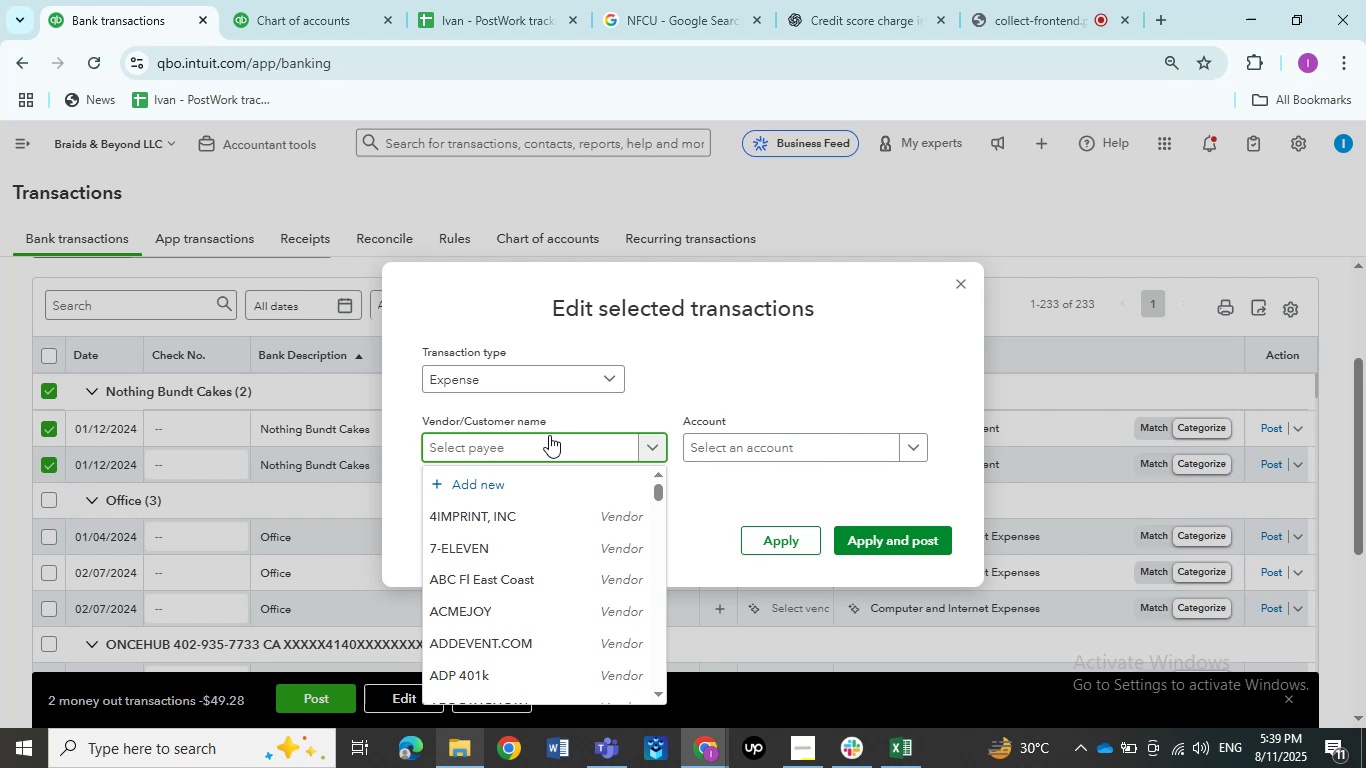 
type(tsst)
 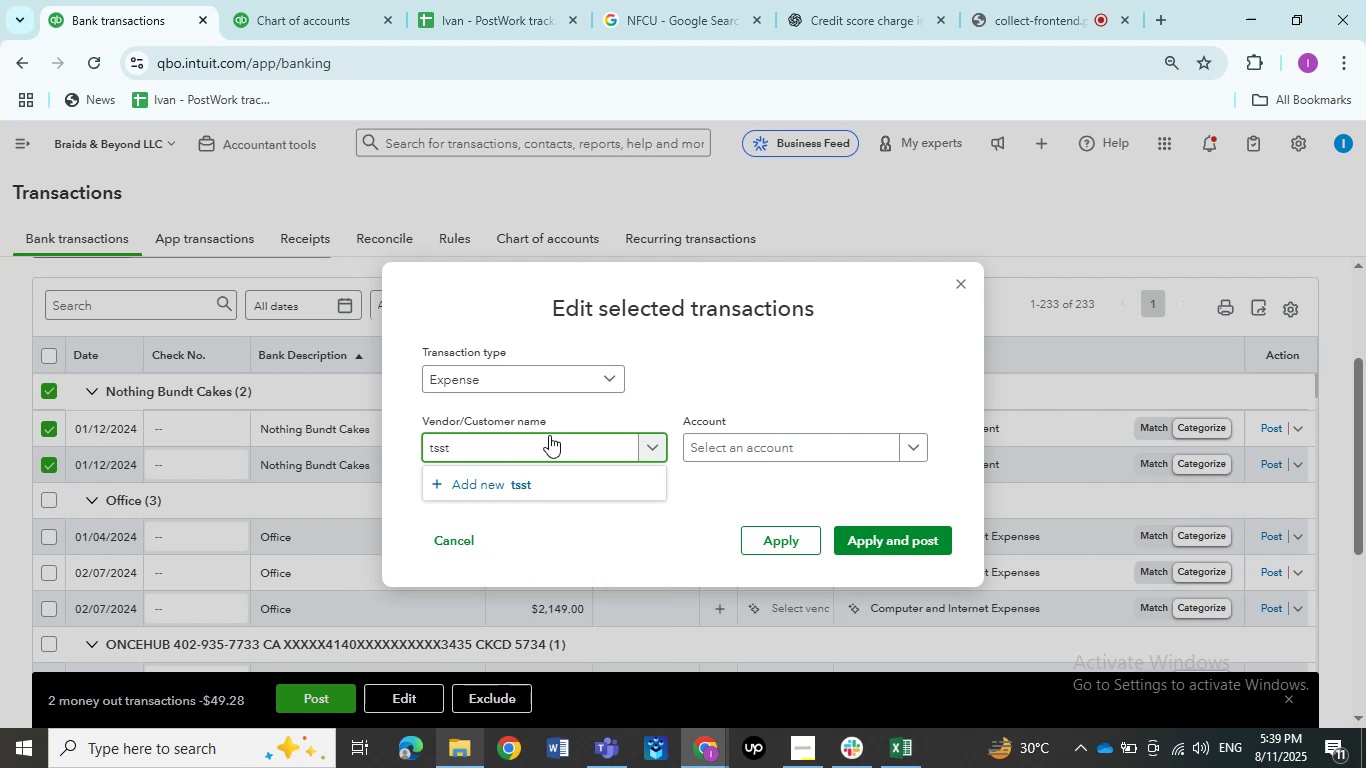 
key(ArrowLeft)
 